 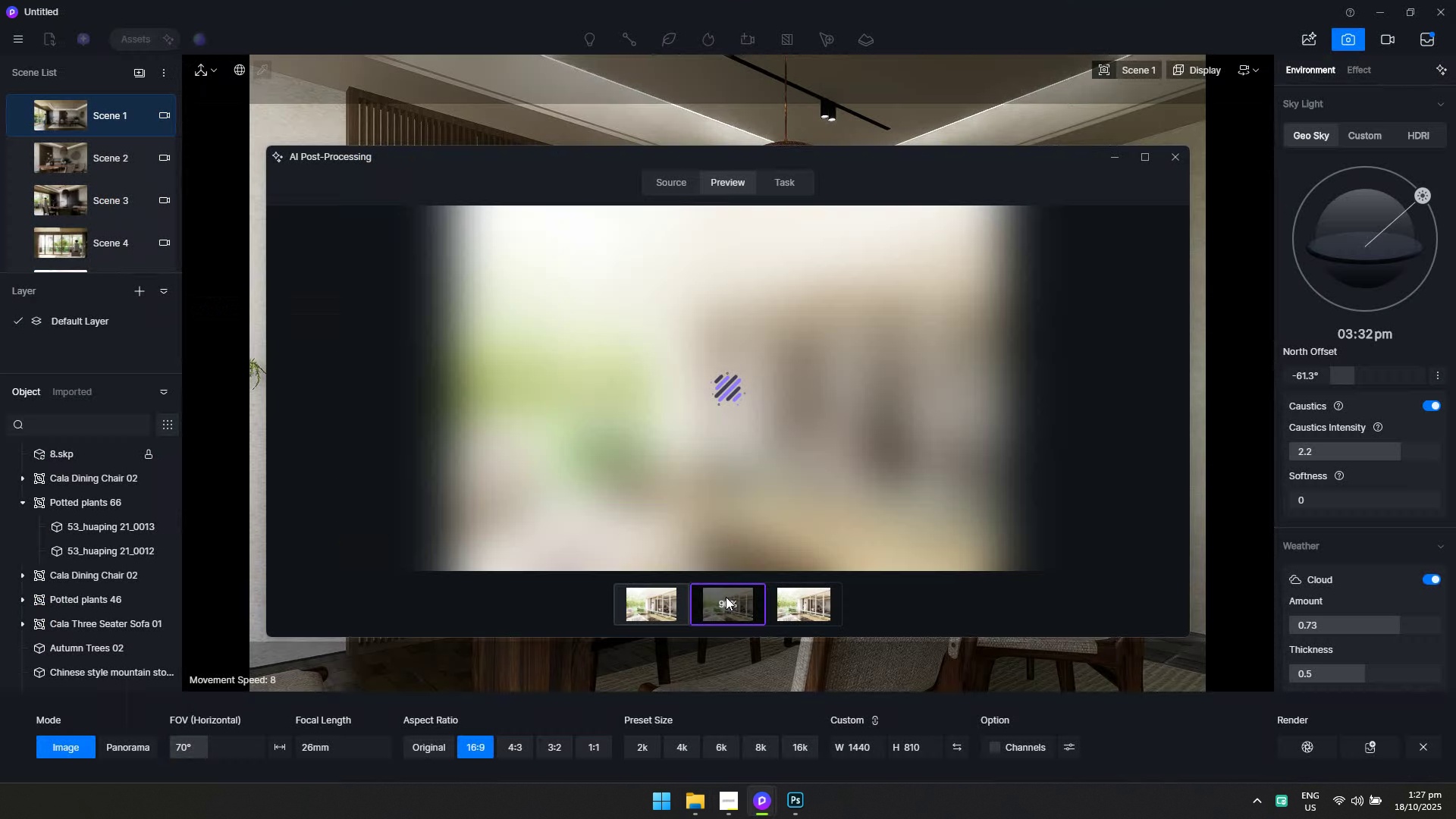 
key(Alt+Tab)
 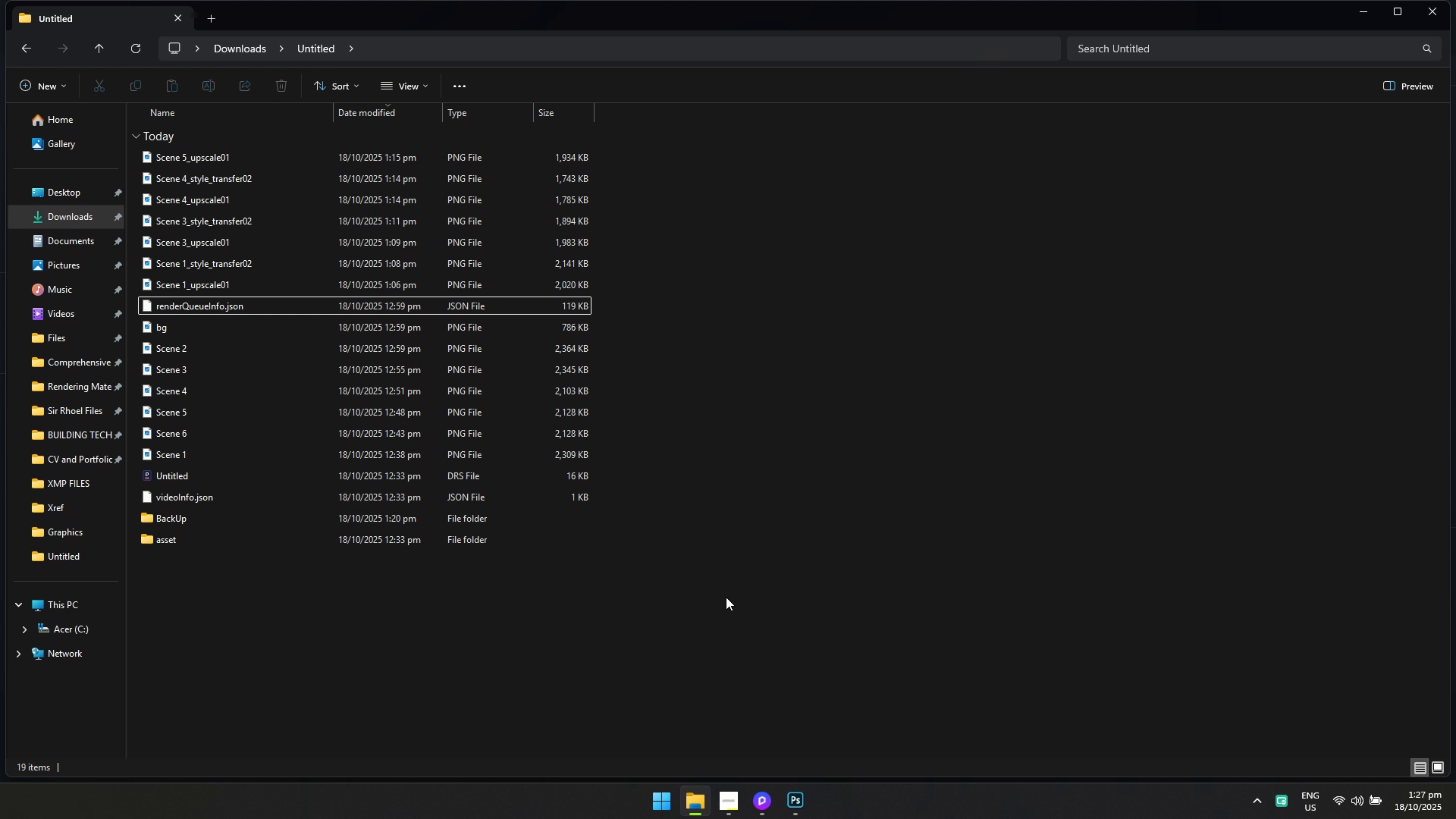 
key(Alt+AltLeft)
 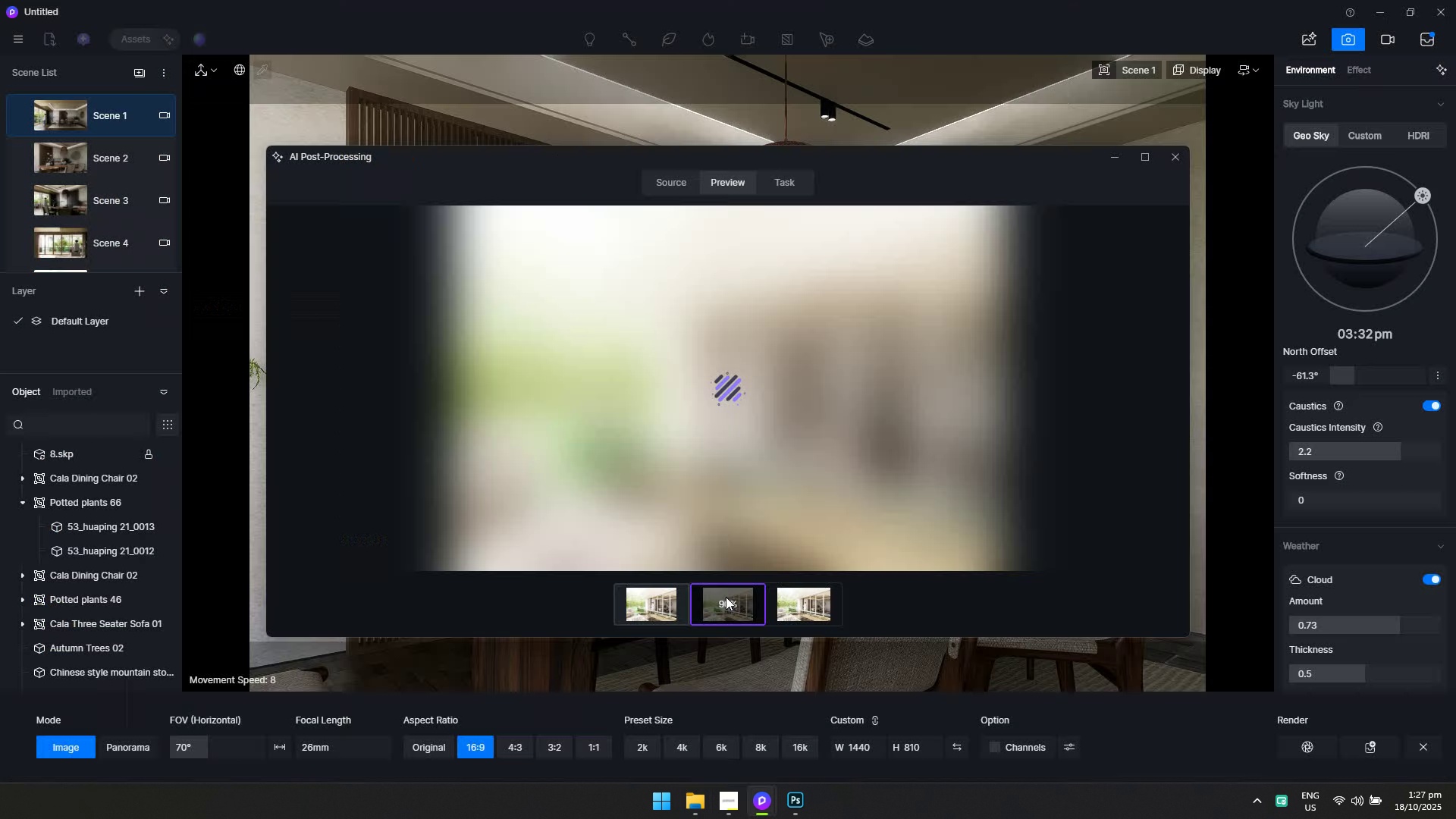 
key(Alt+Tab)
 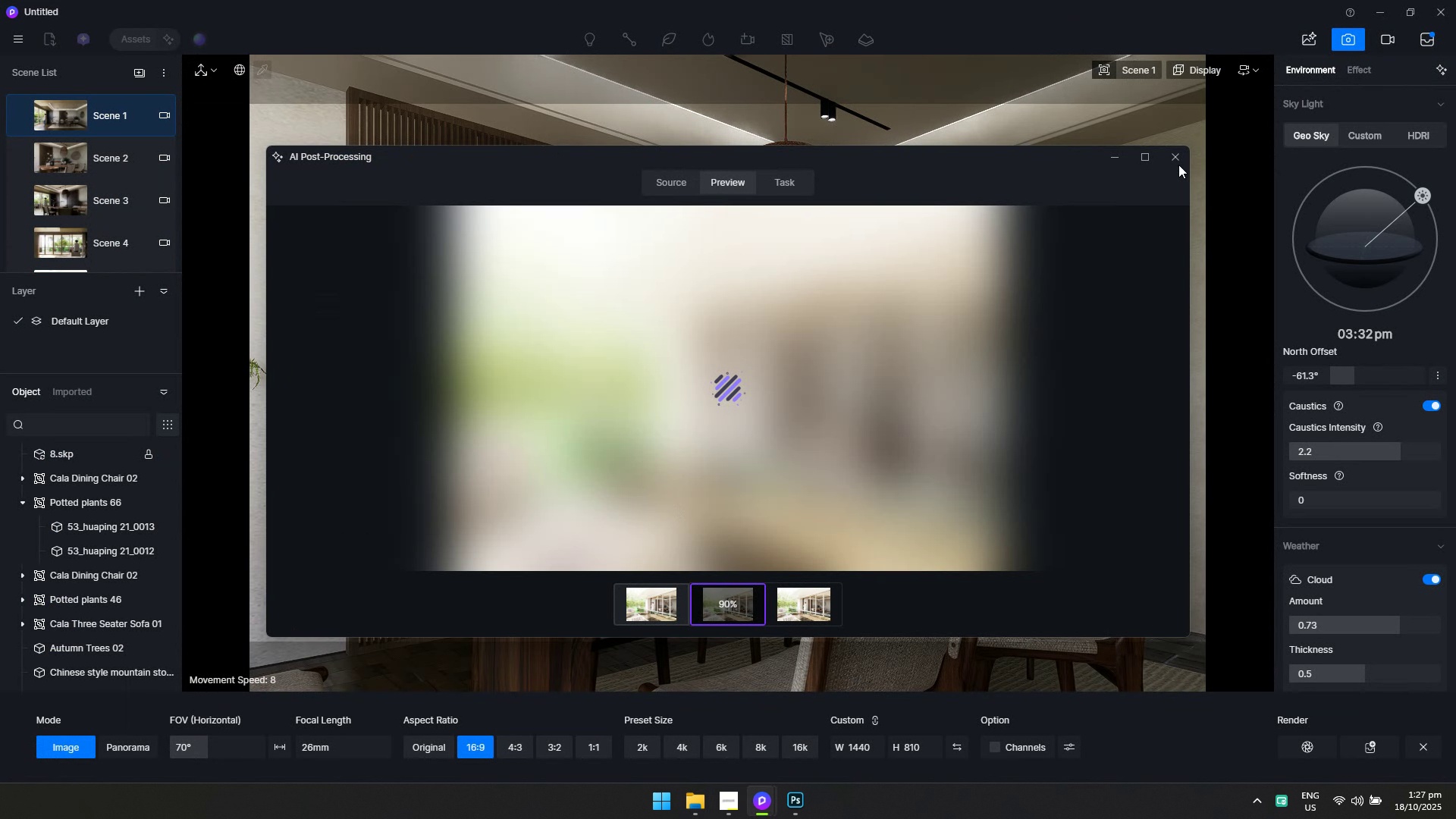 
key(Meta+MetaLeft)
 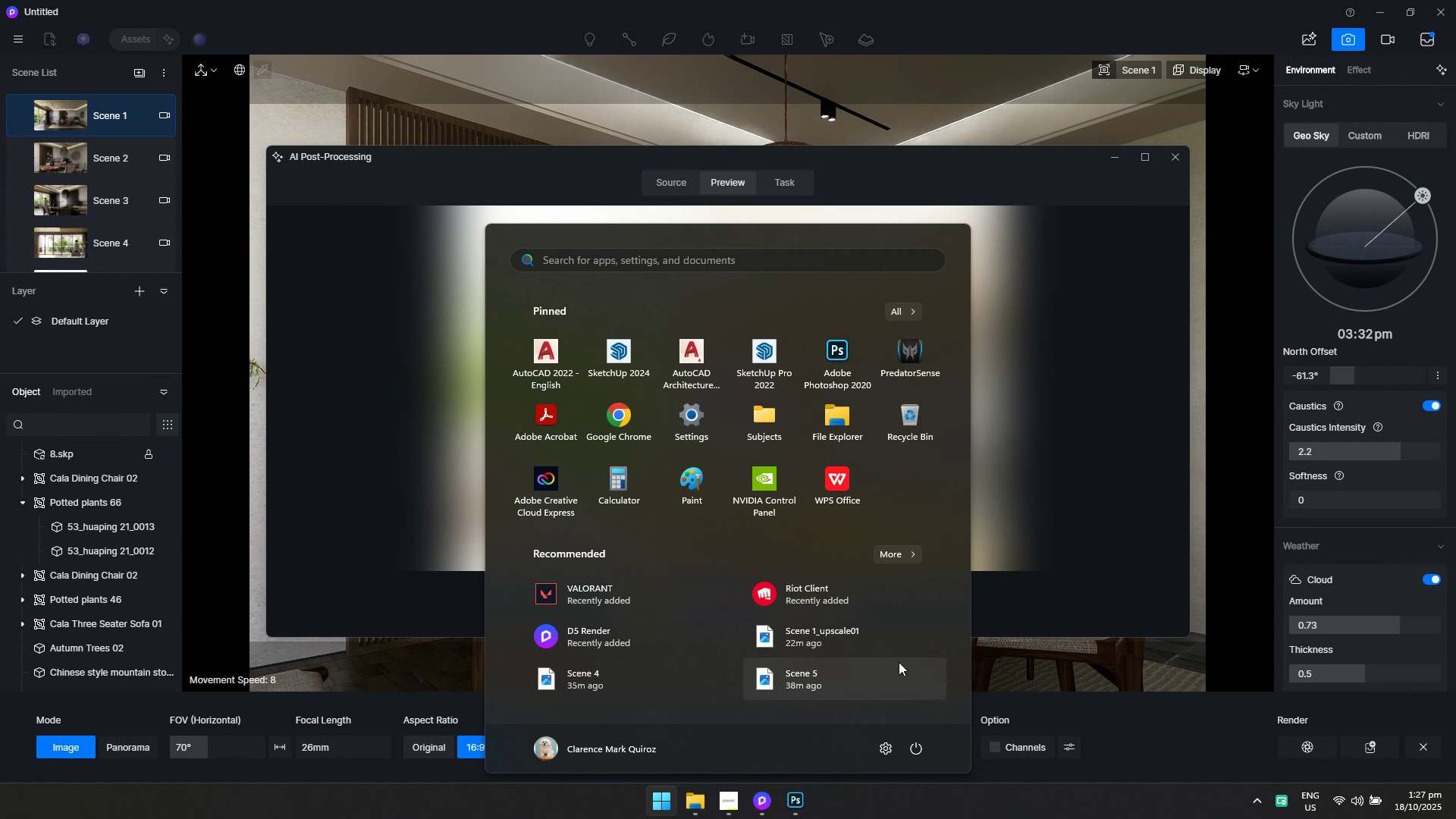 
key(Alt+Tab)
 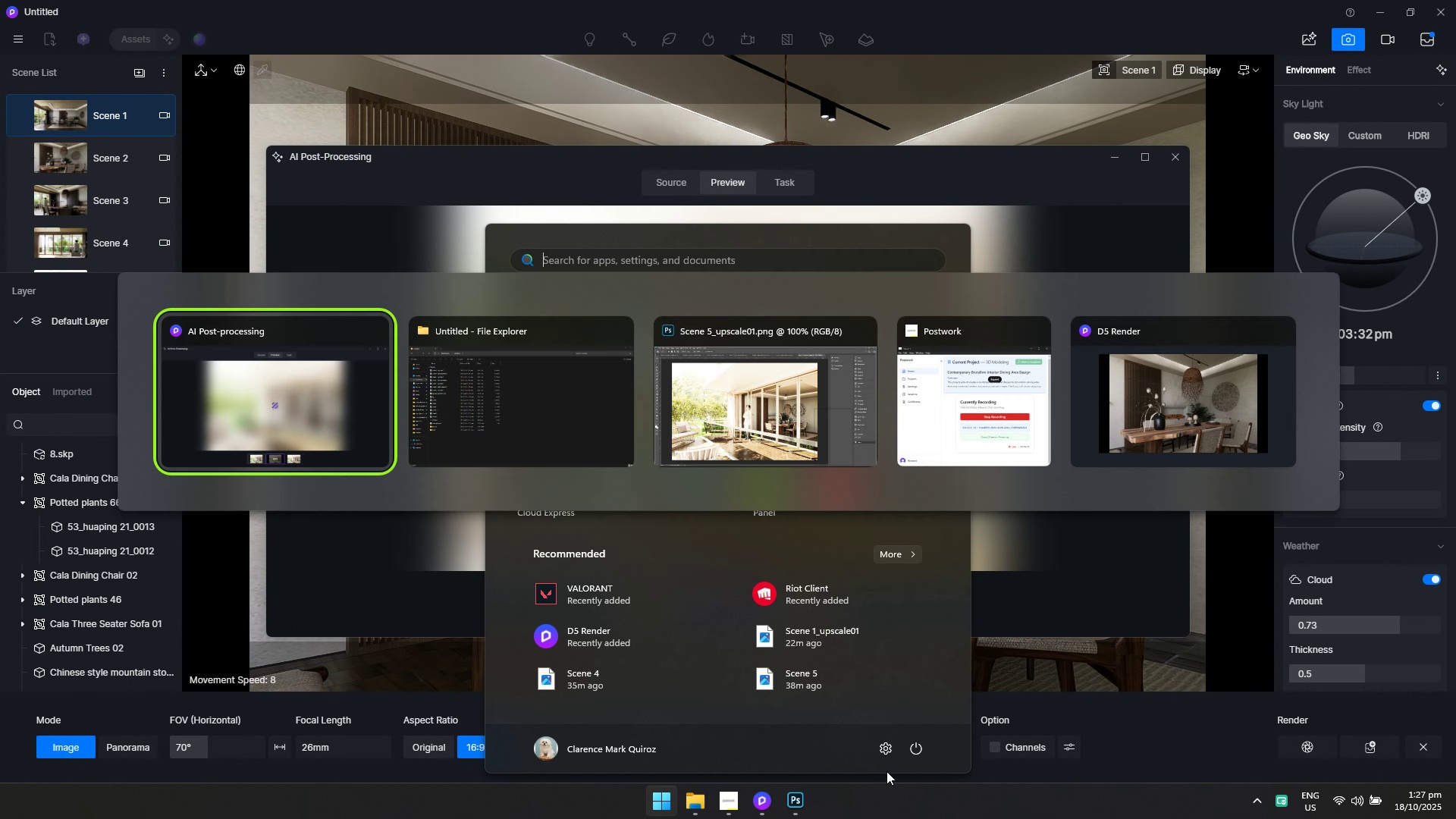 
key(Alt+Tab)
 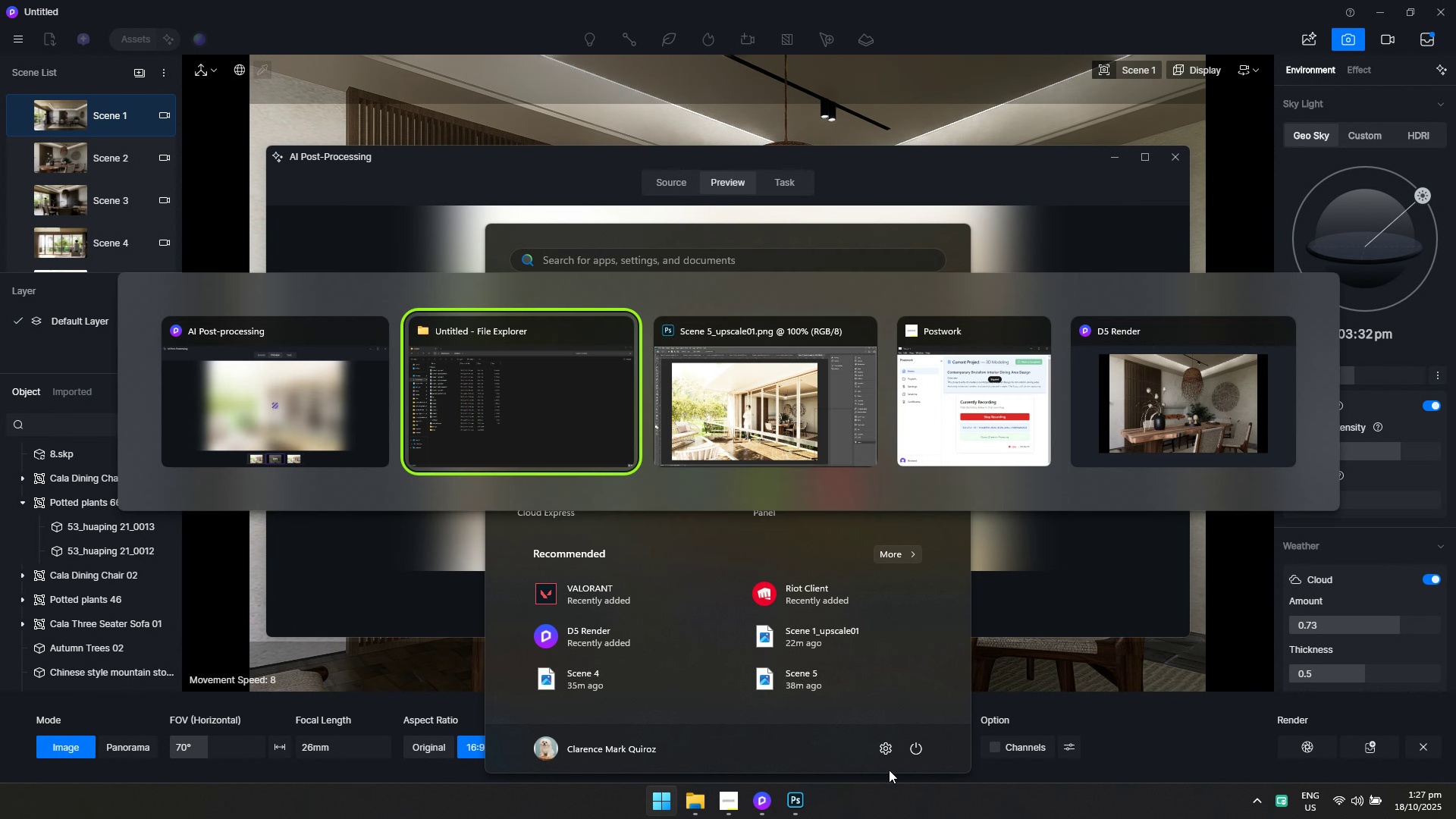 
key(Alt+Tab)
 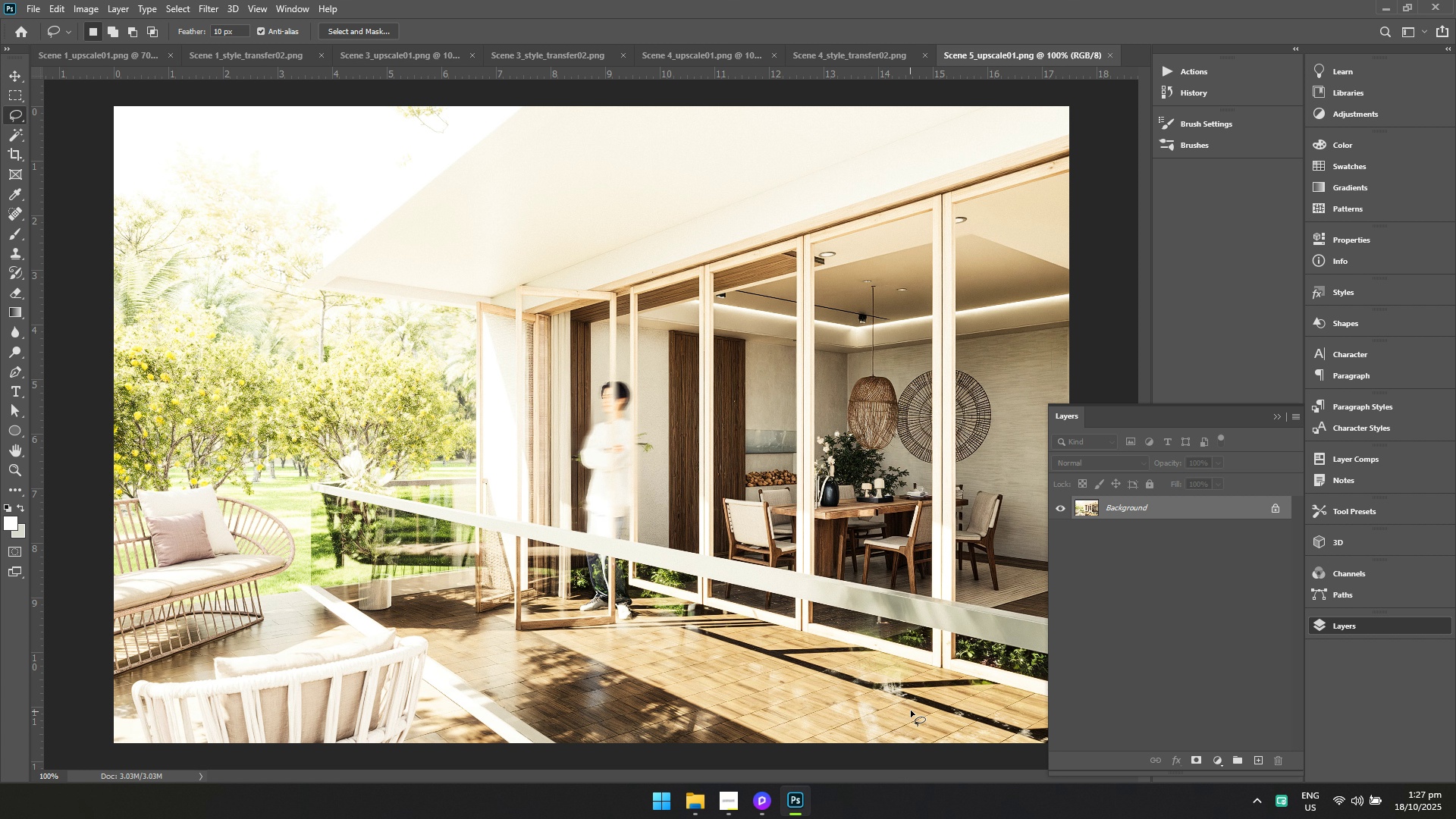 
key(Alt+AltLeft)
 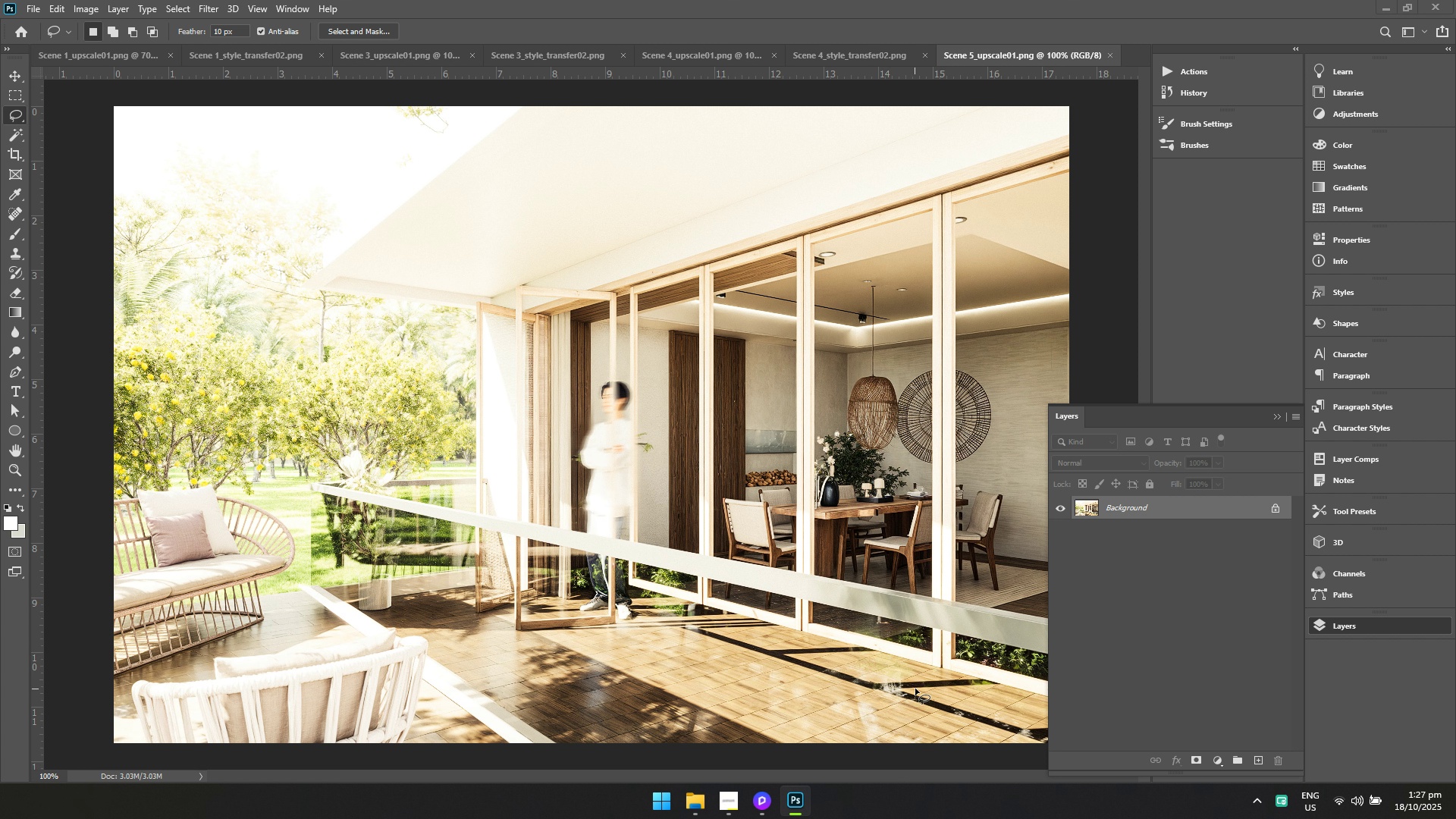 
key(Alt+Tab)
 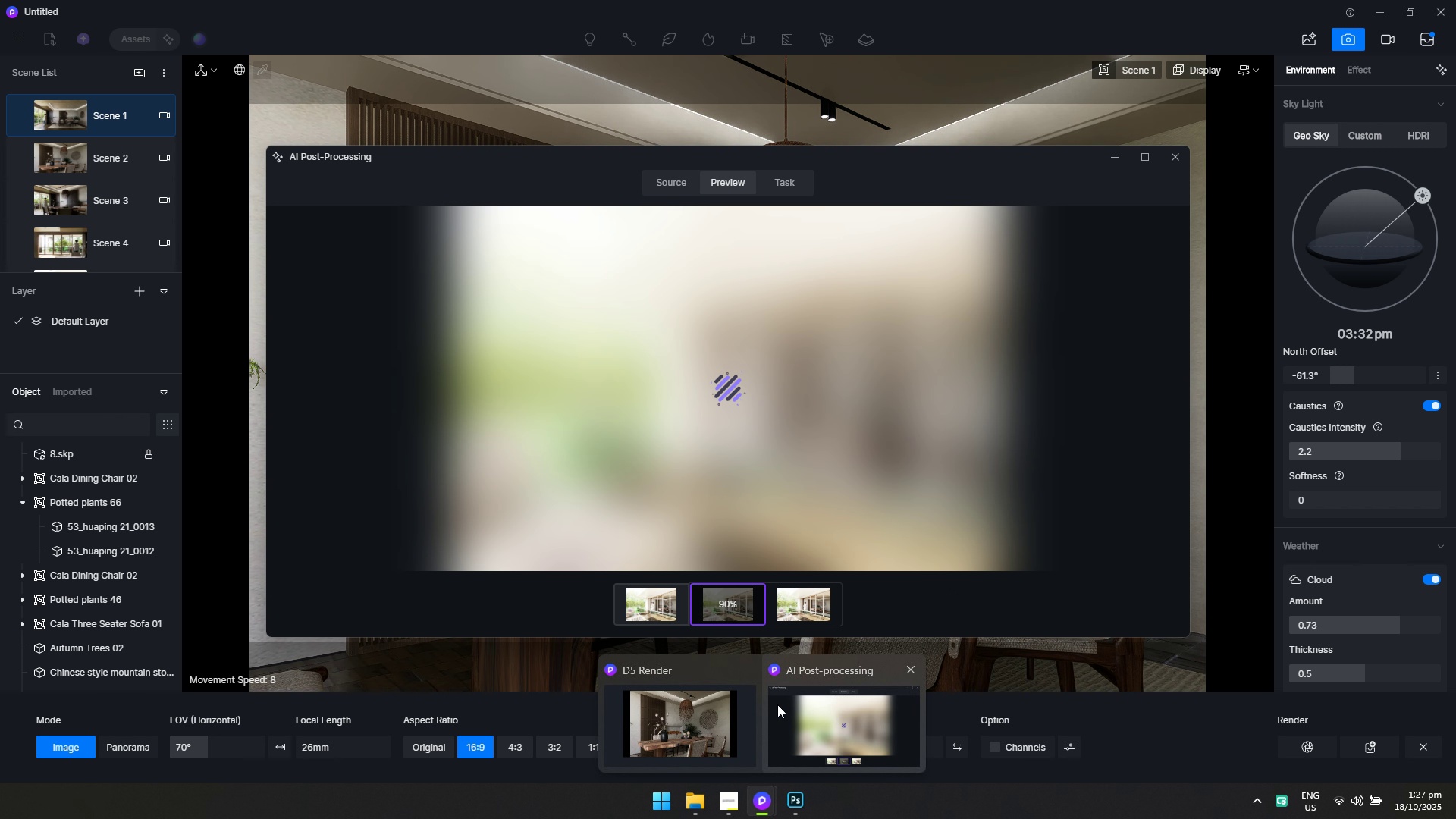 
left_click([754, 669])
 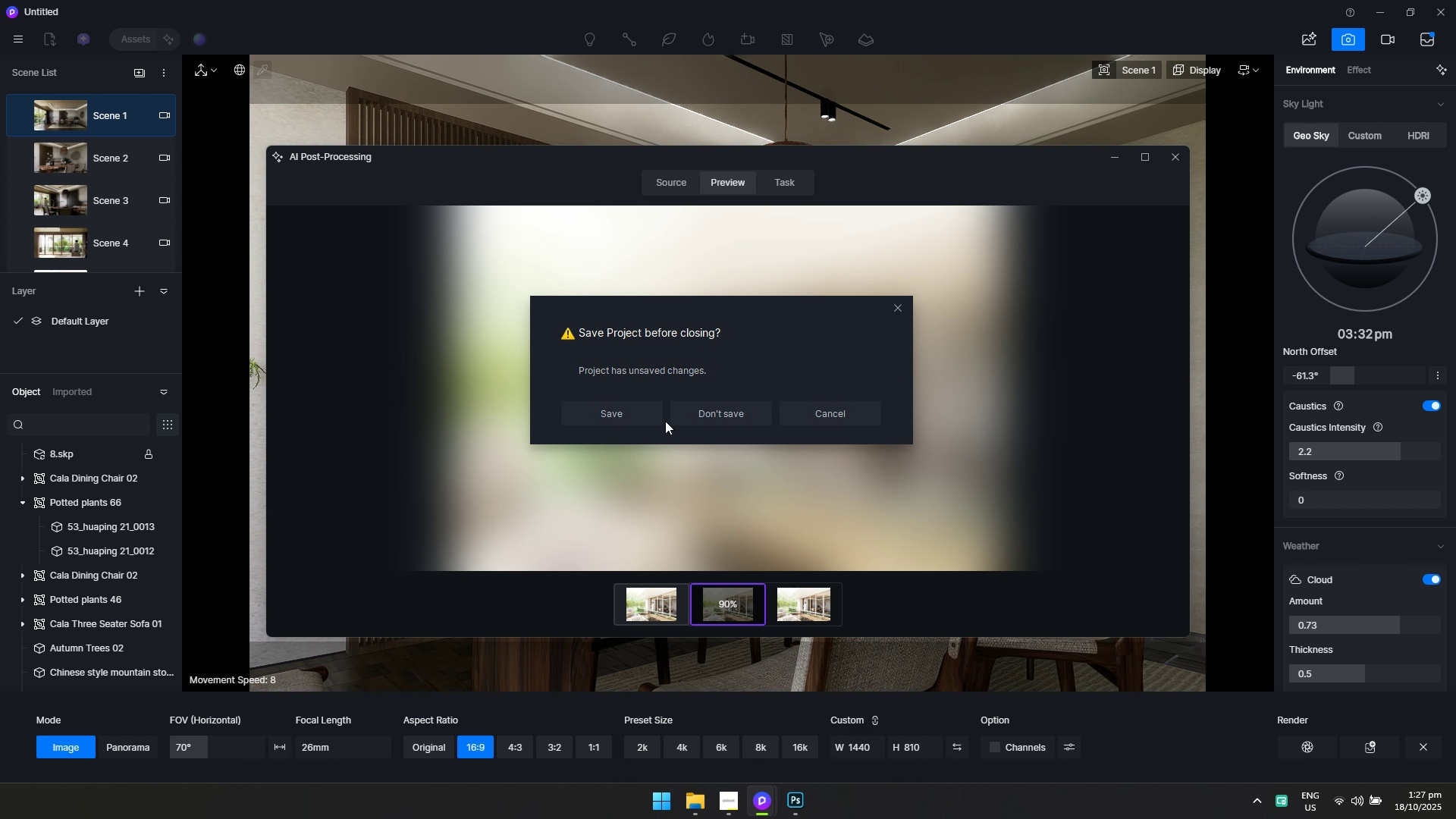 
left_click([633, 421])
 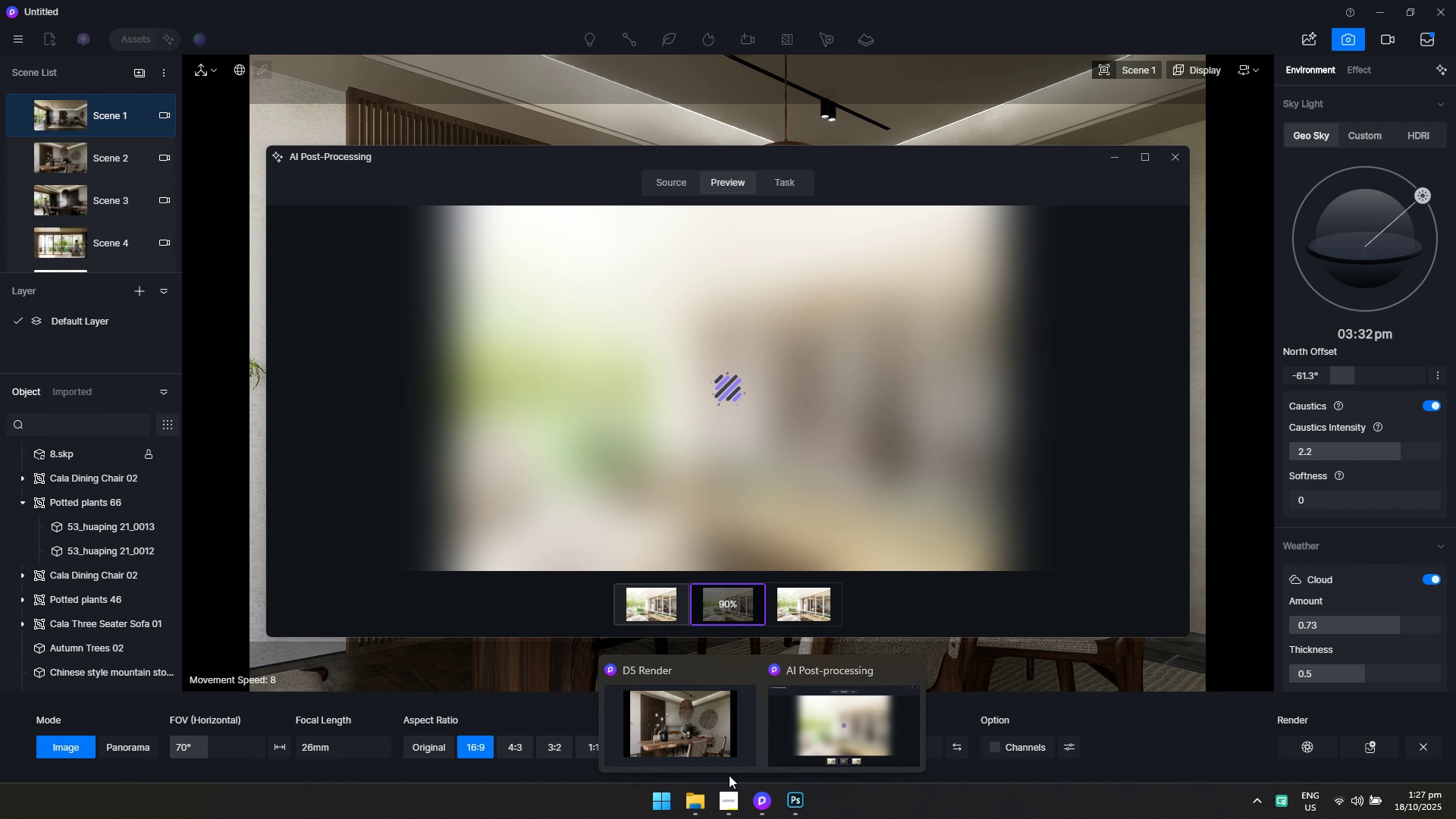 
left_click([743, 670])
 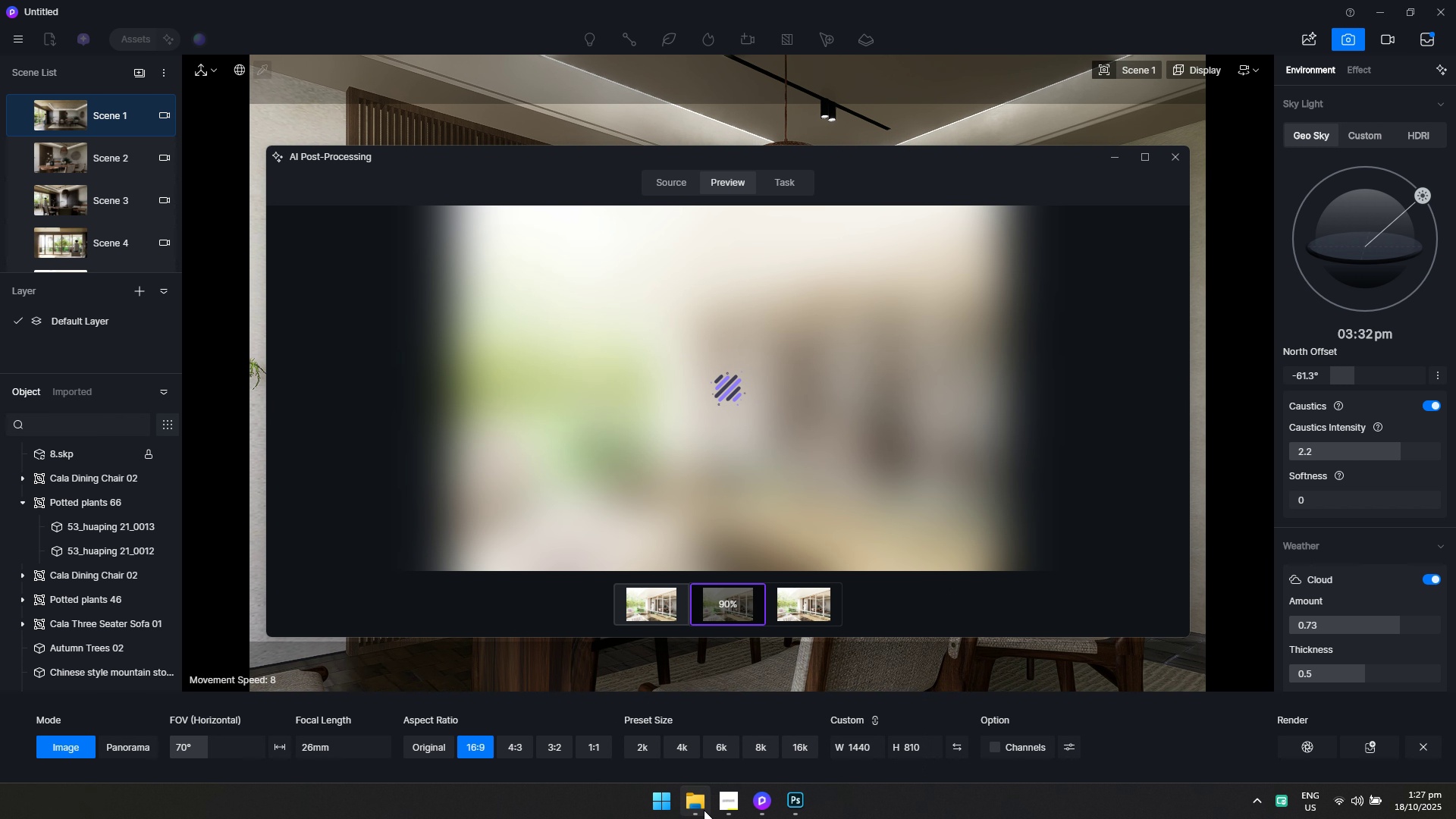 
left_click([698, 809])
 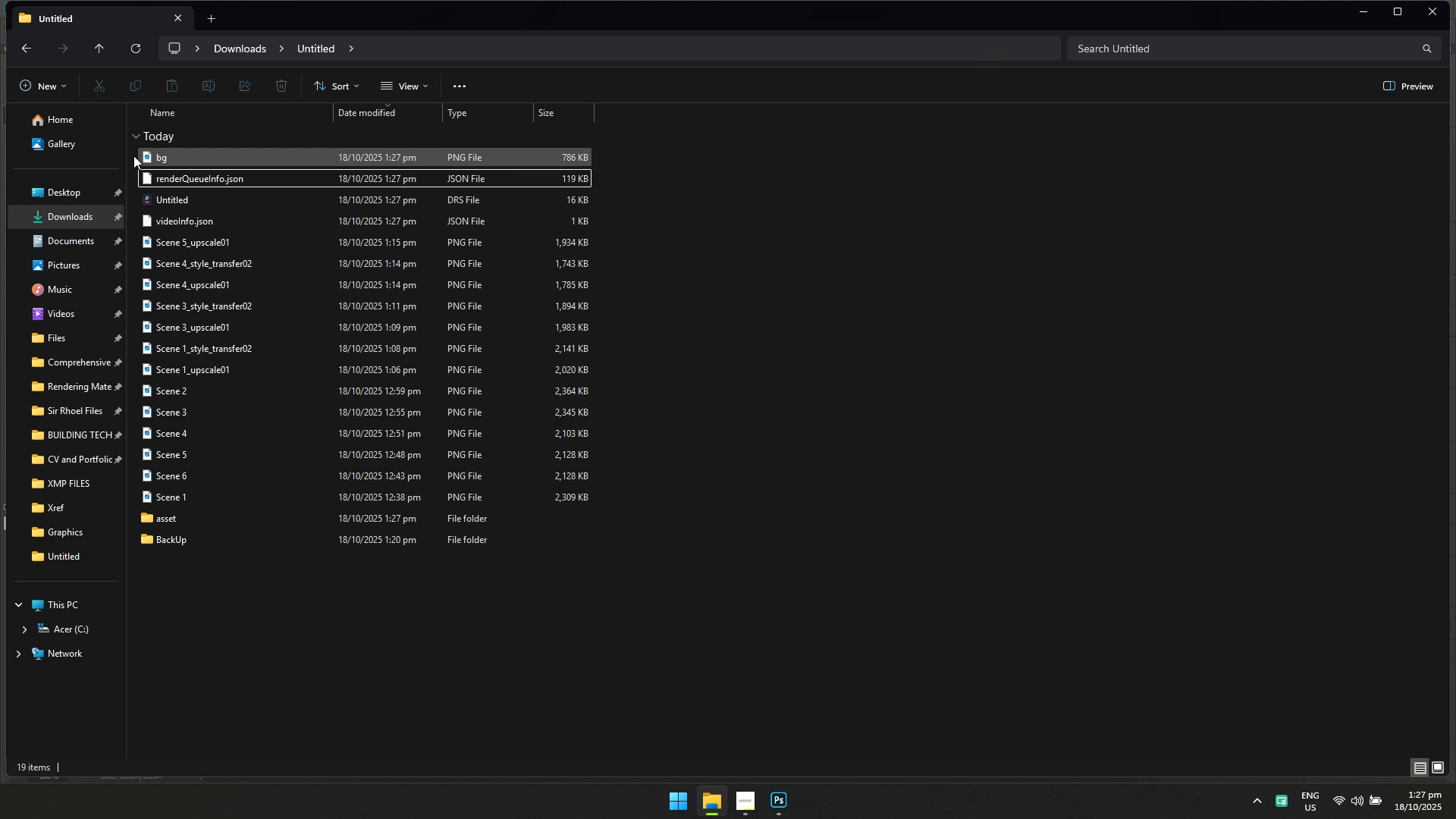 
left_click([905, 453])
 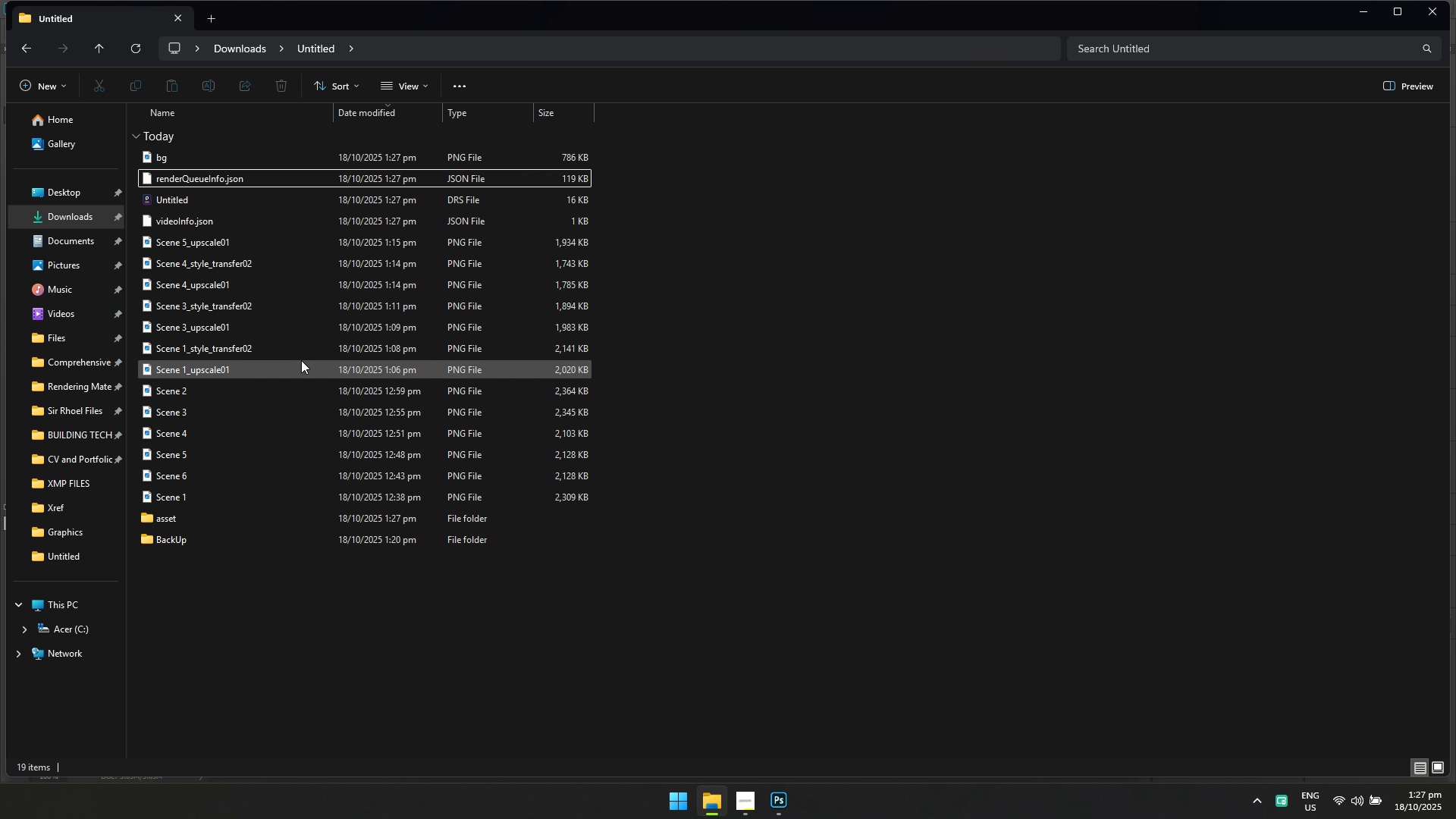 
mouse_move([301, 346])
 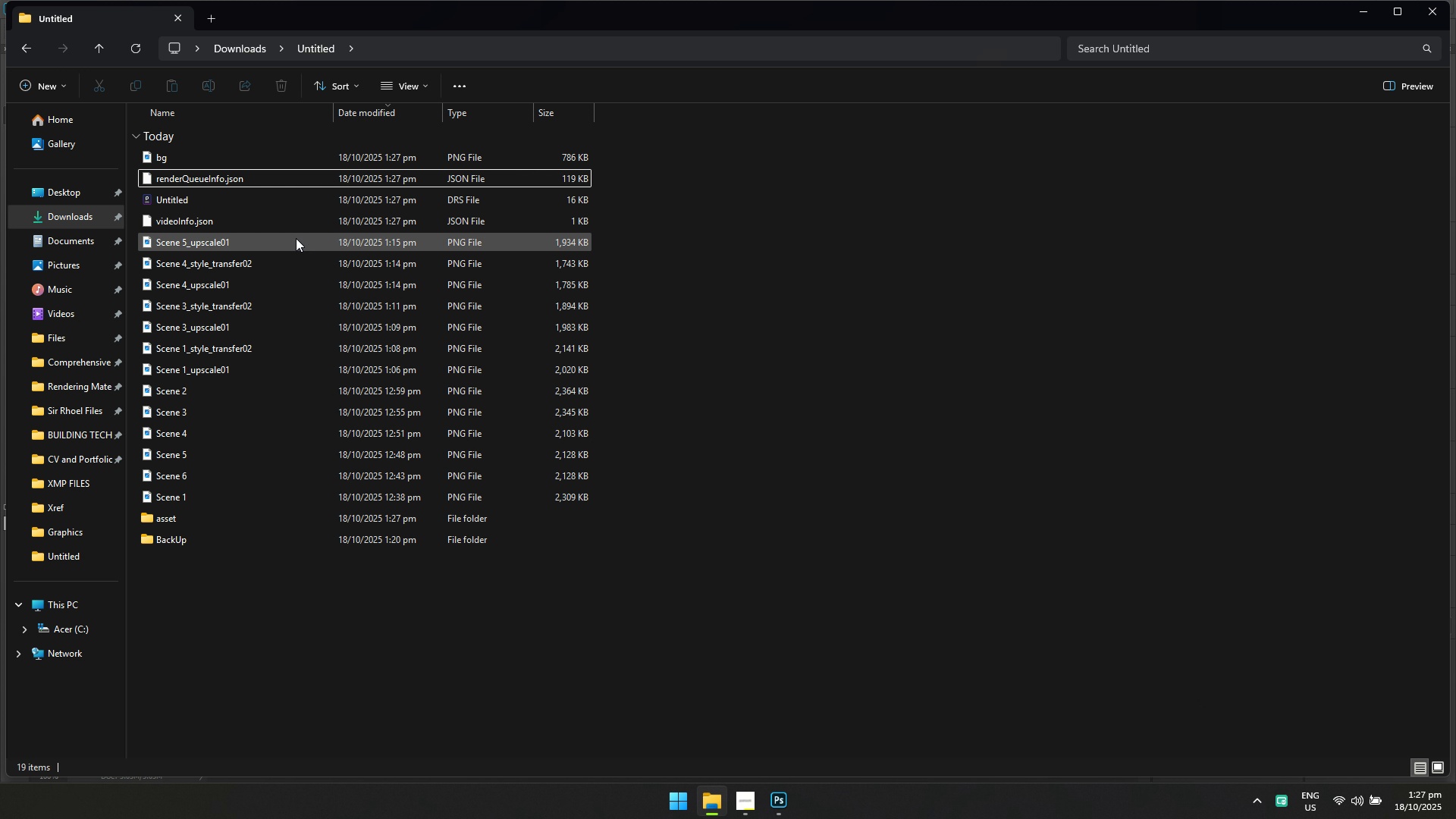 
key(Alt+Tab)
 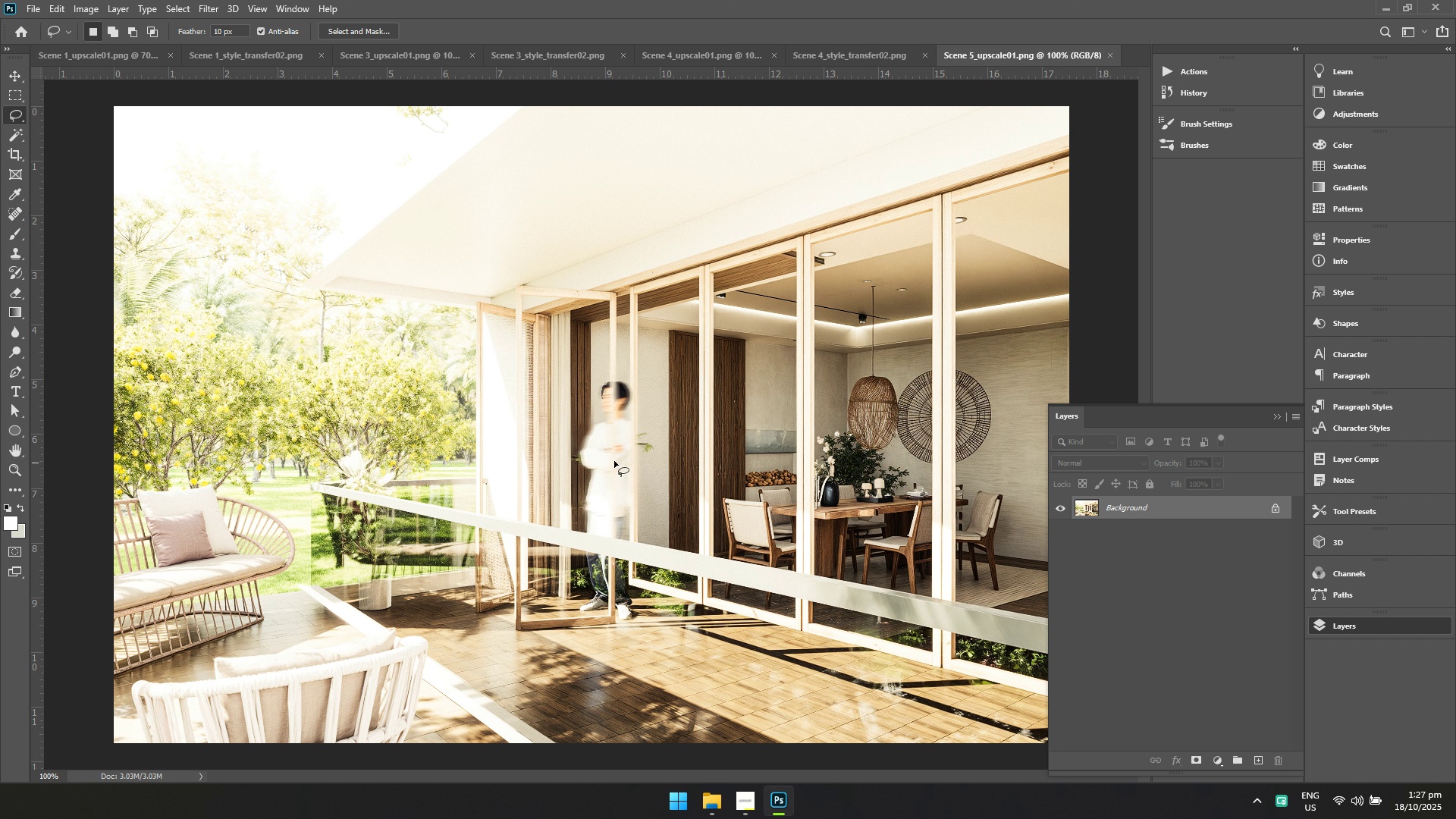 
key(Alt+AltLeft)
 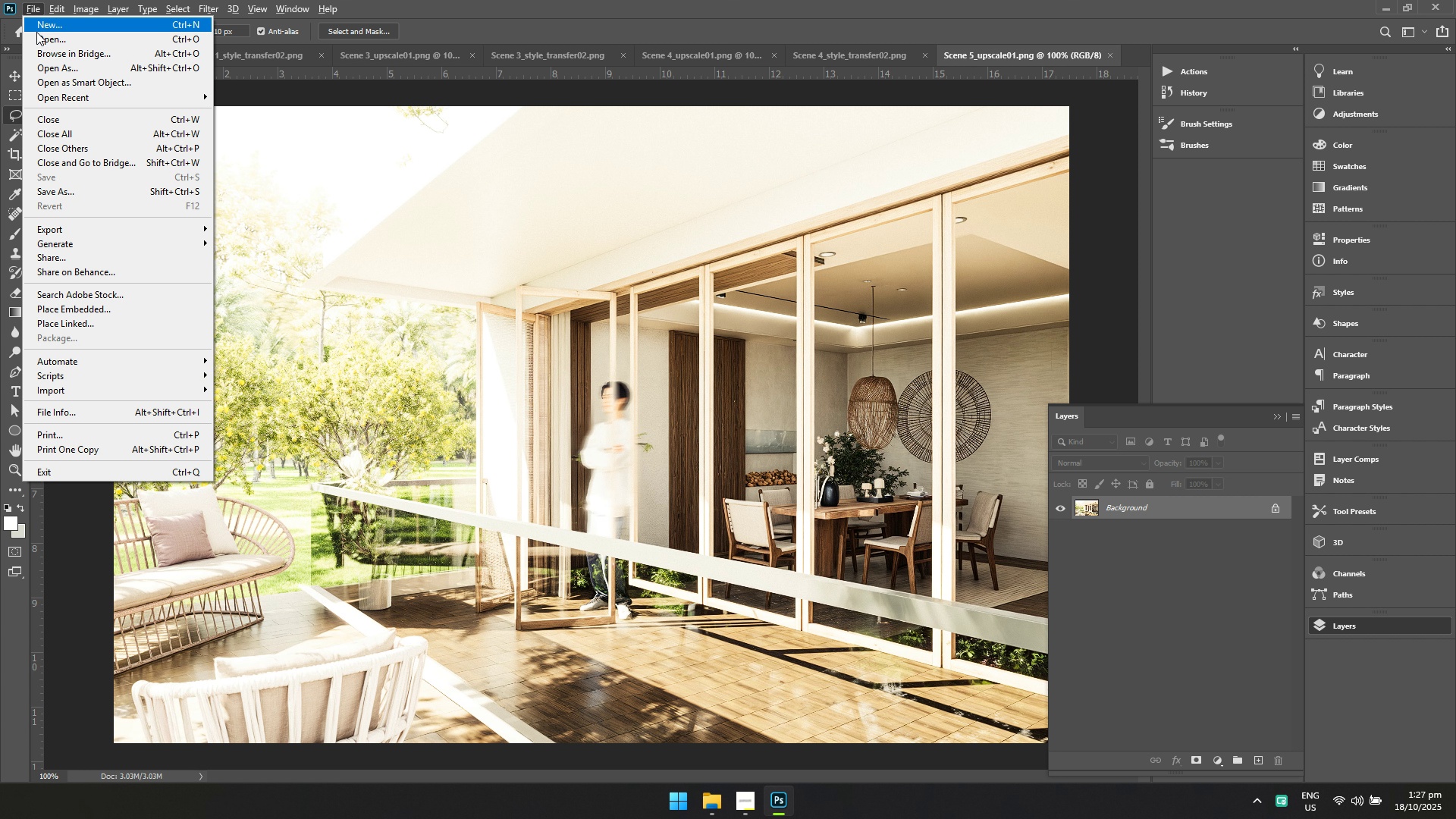 
left_click([42, 41])
 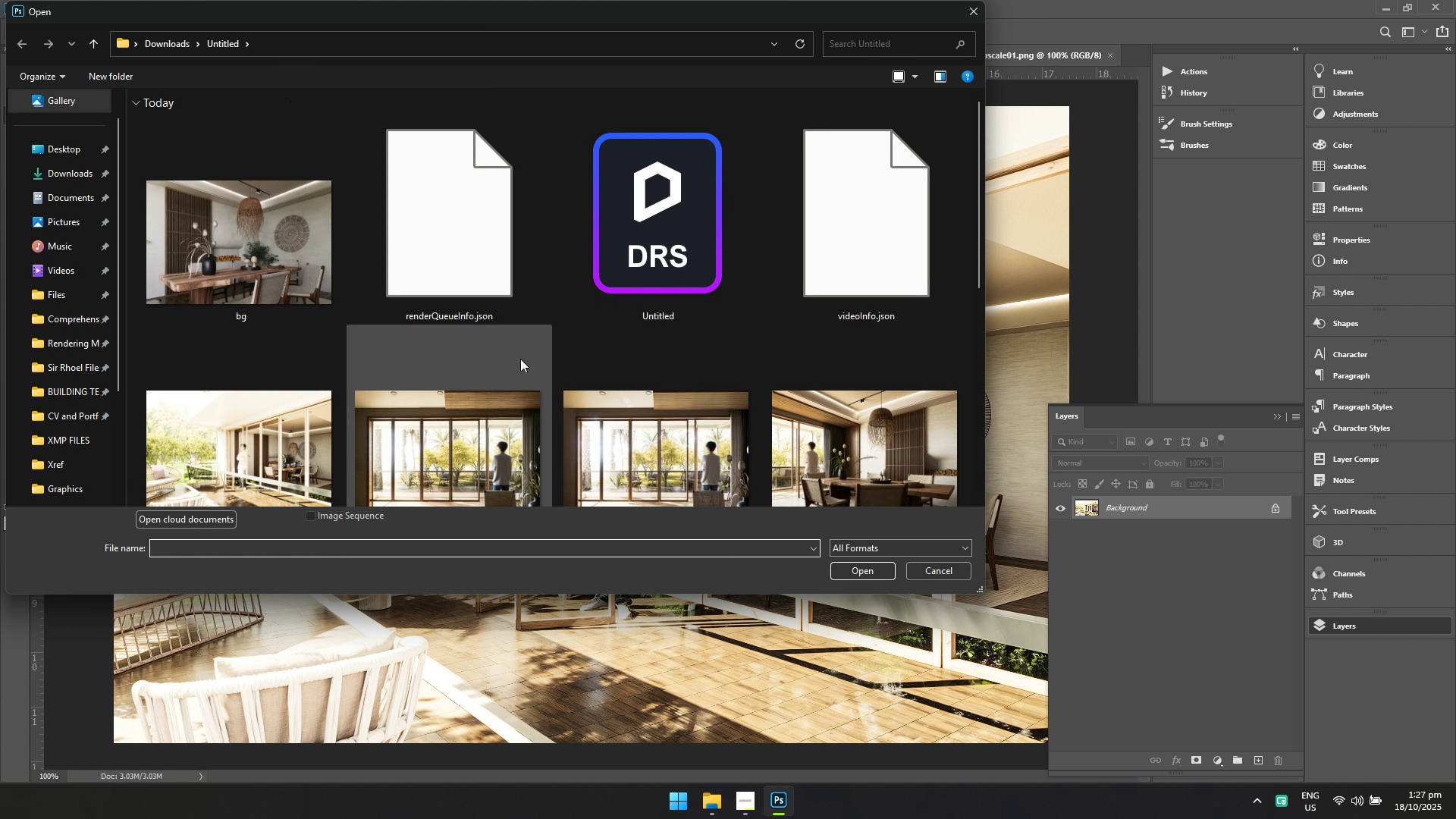 
scroll: coordinate [642, 378], scroll_direction: down, amount: 3.0
 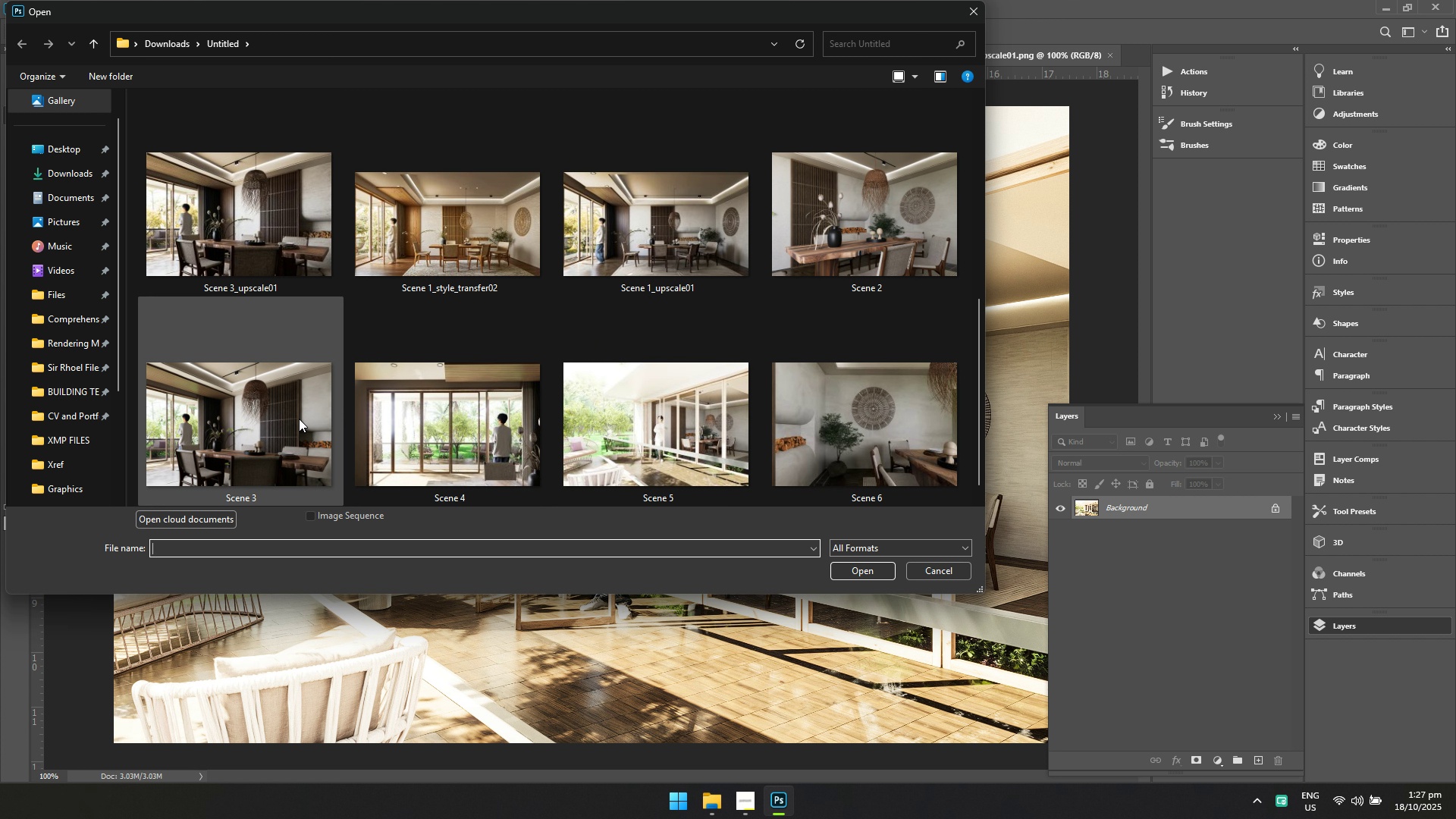 
wait(5.84)
 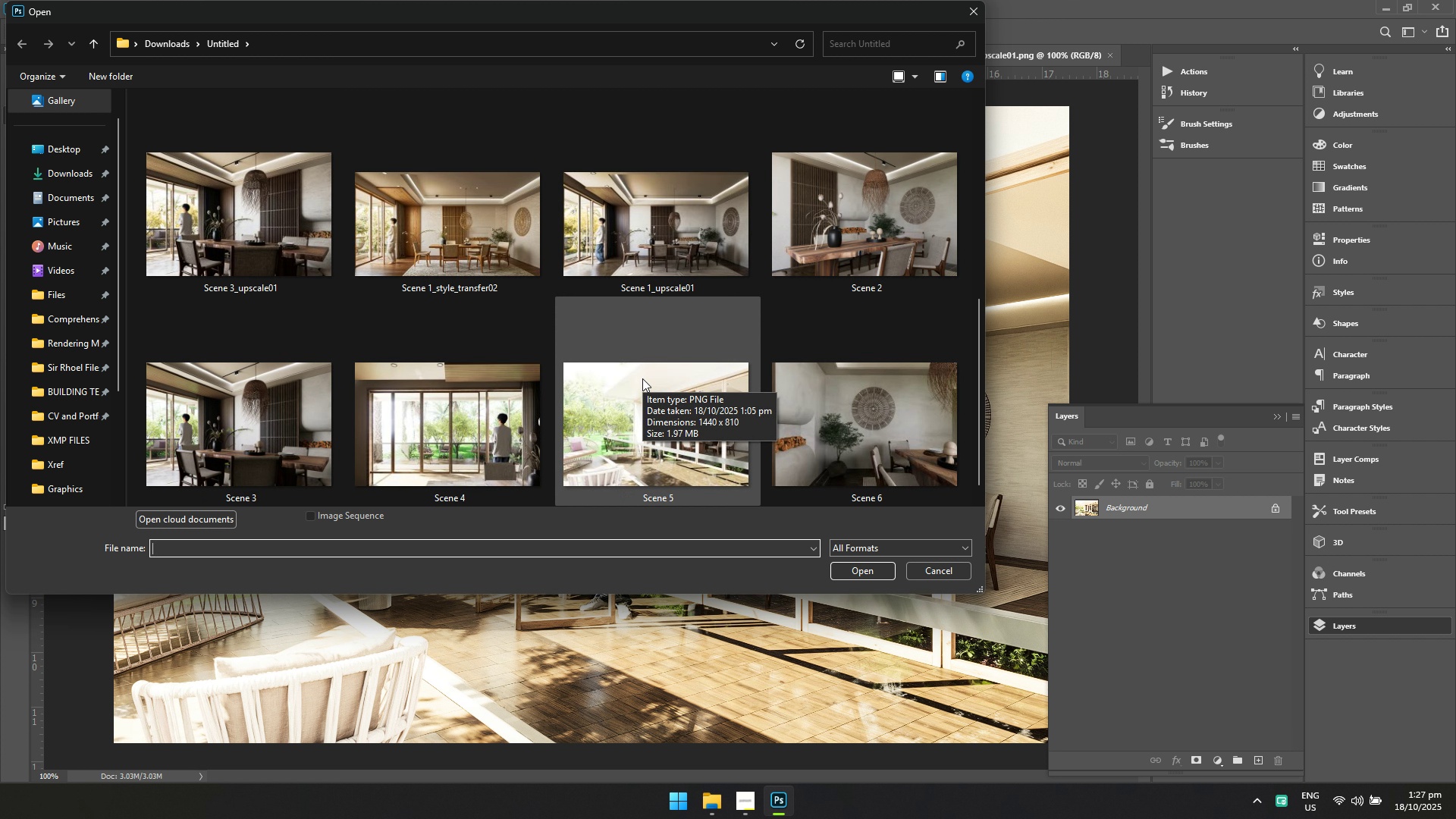 
mouse_move([694, 284])
 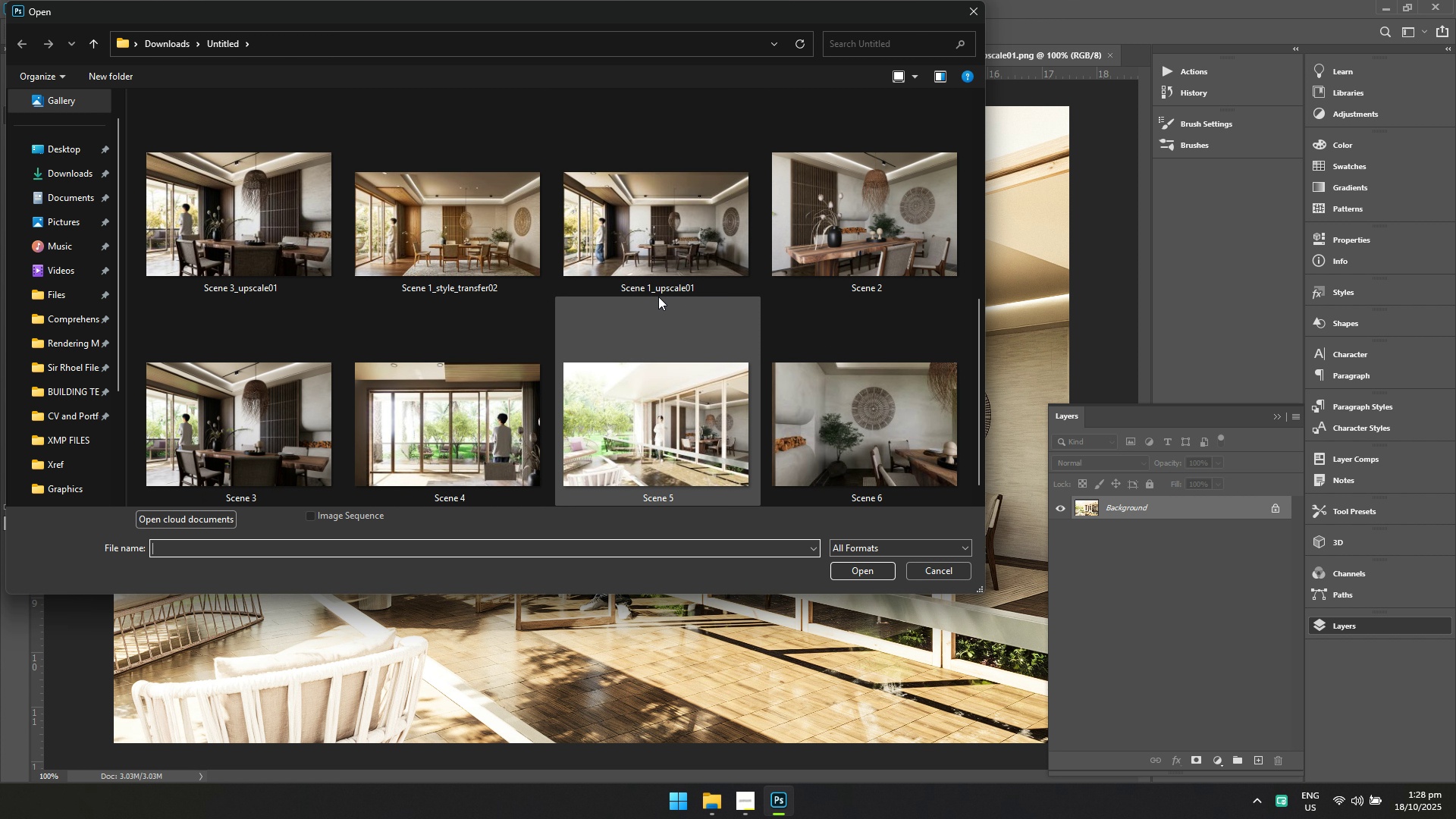 
scroll: coordinate [656, 300], scroll_direction: up, amount: 3.0
 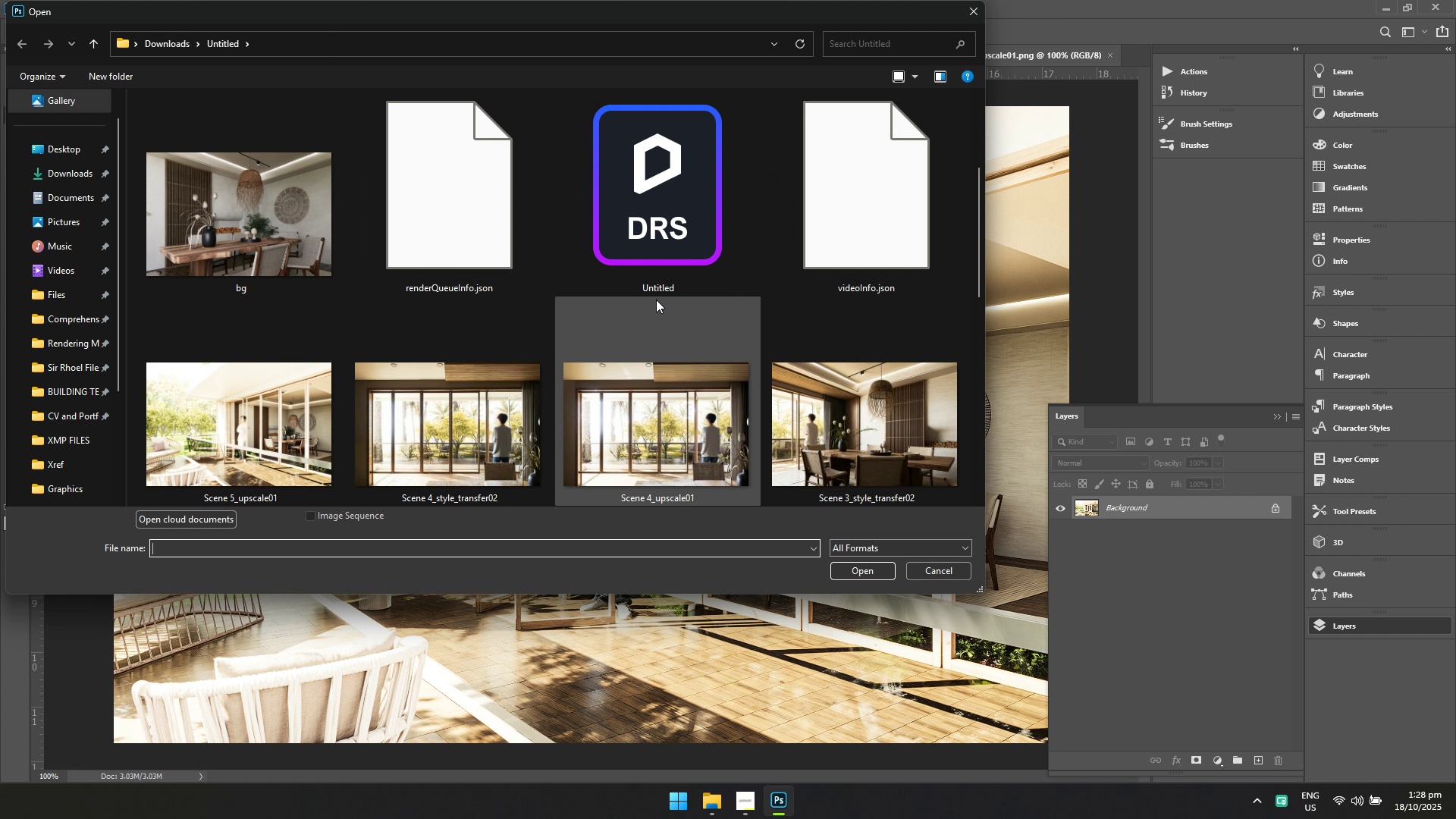 
scroll: coordinate [656, 301], scroll_direction: down, amount: 5.0
 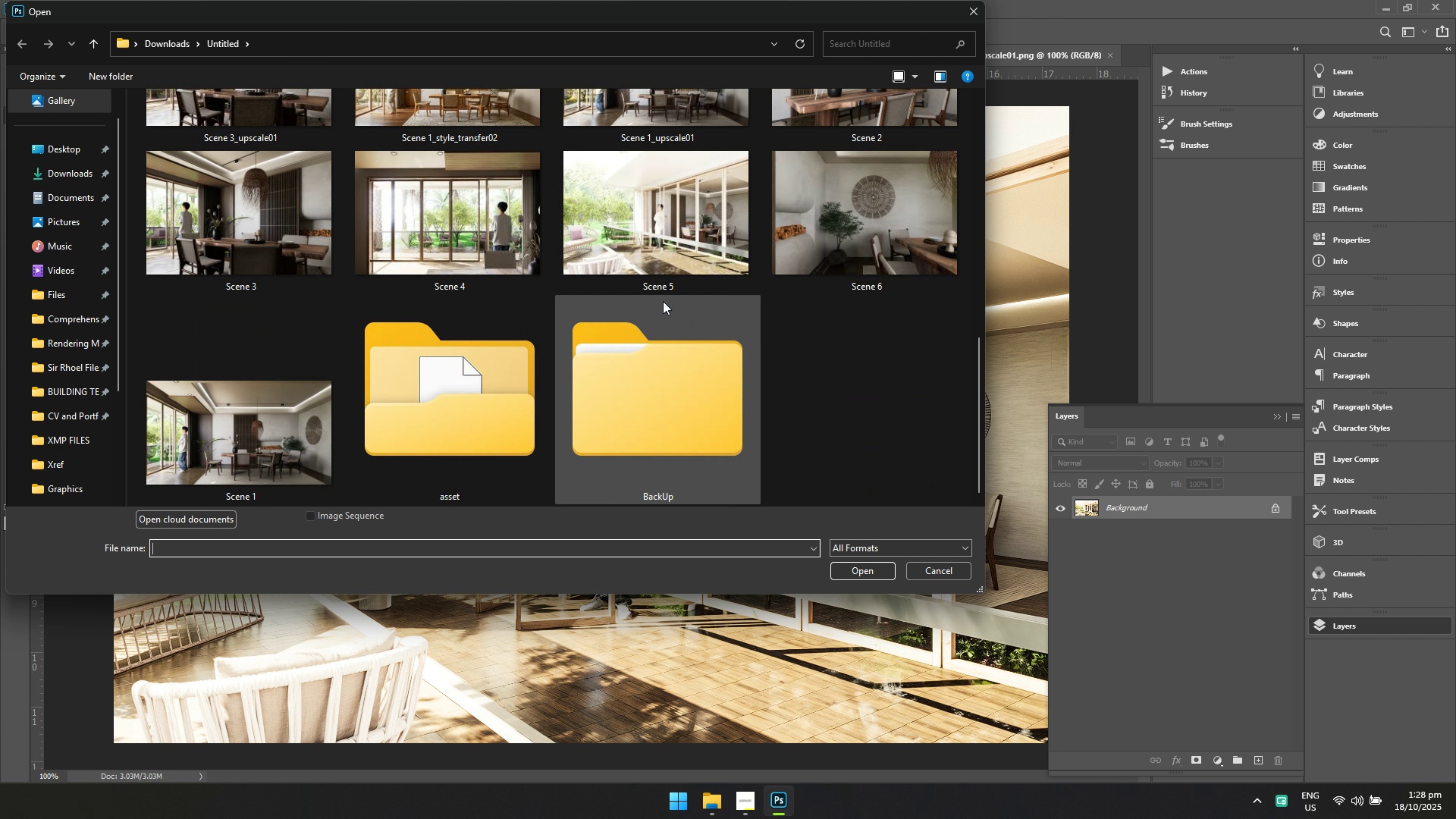 
key(Alt+Tab)
 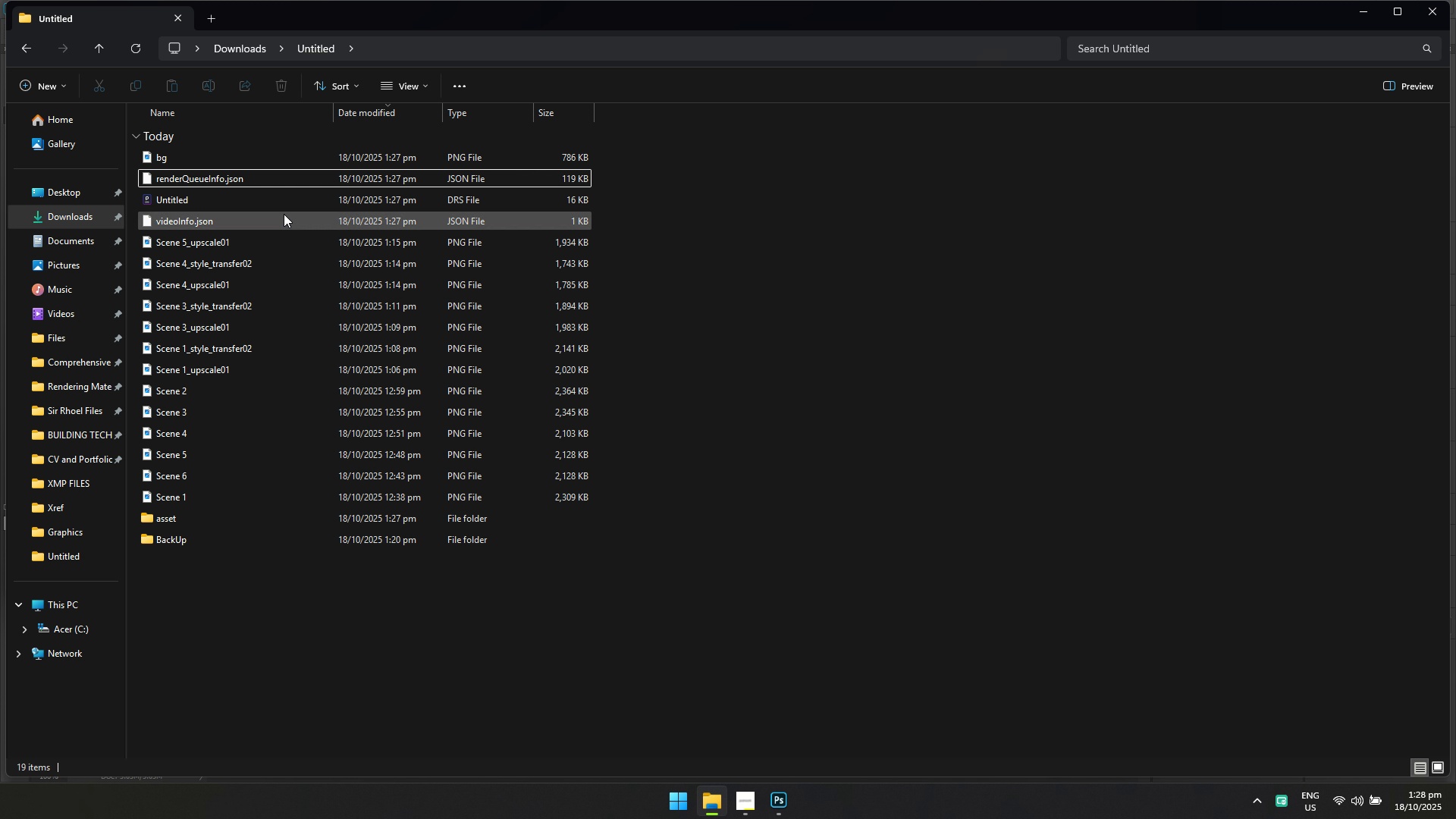 
double_click([270, 200])
 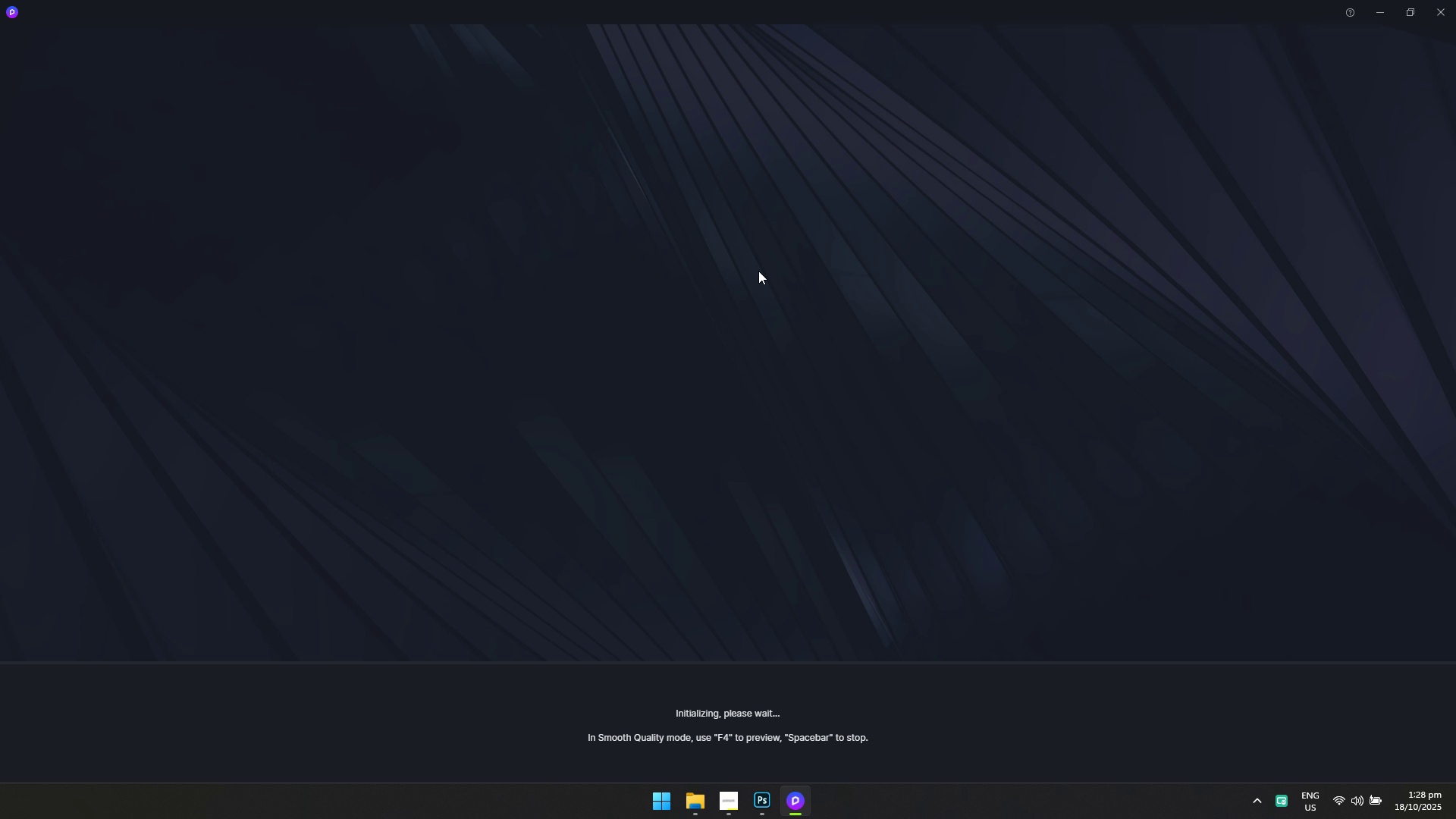 
wait(7.09)
 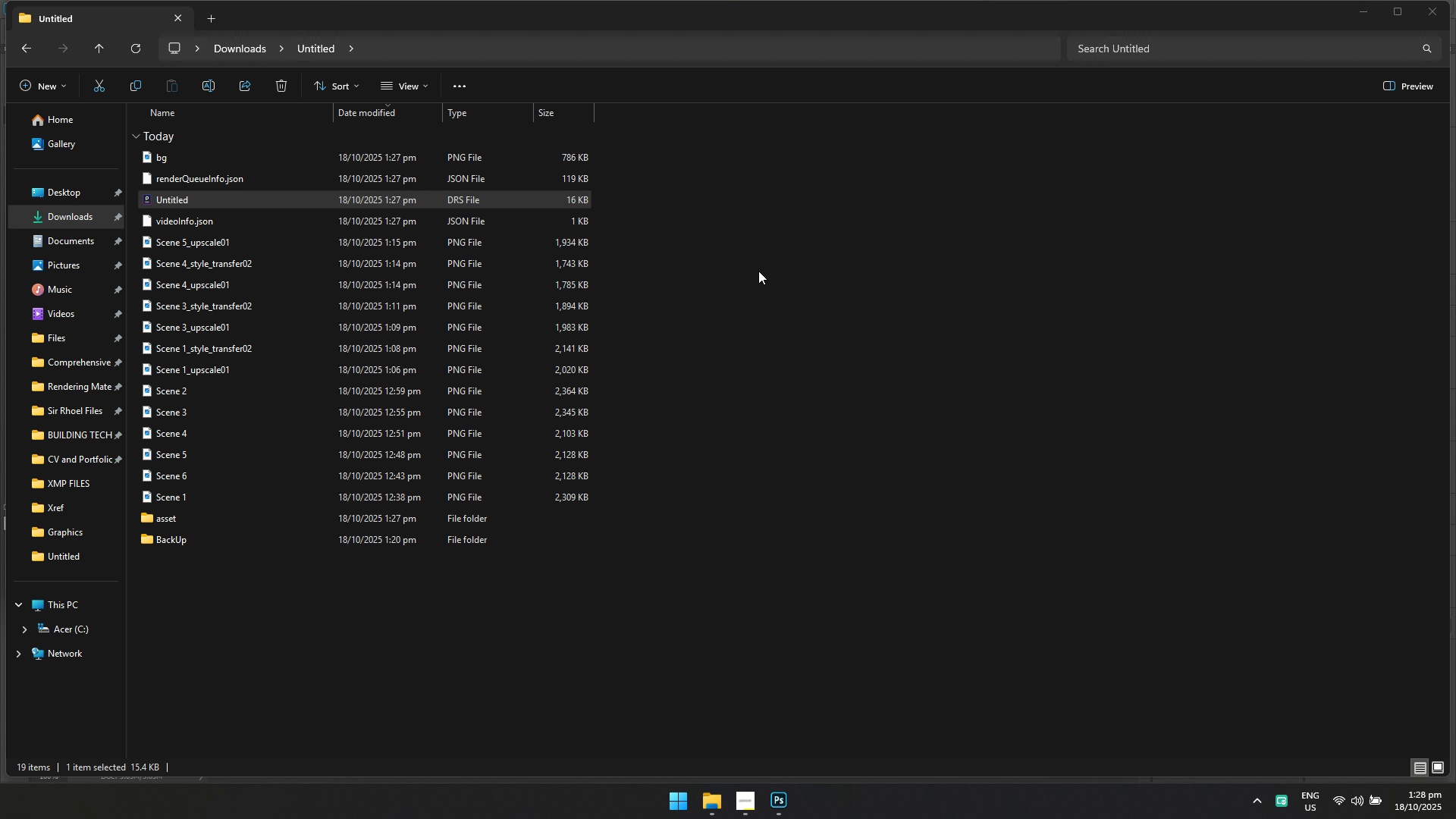 
key(Alt+AltLeft)
 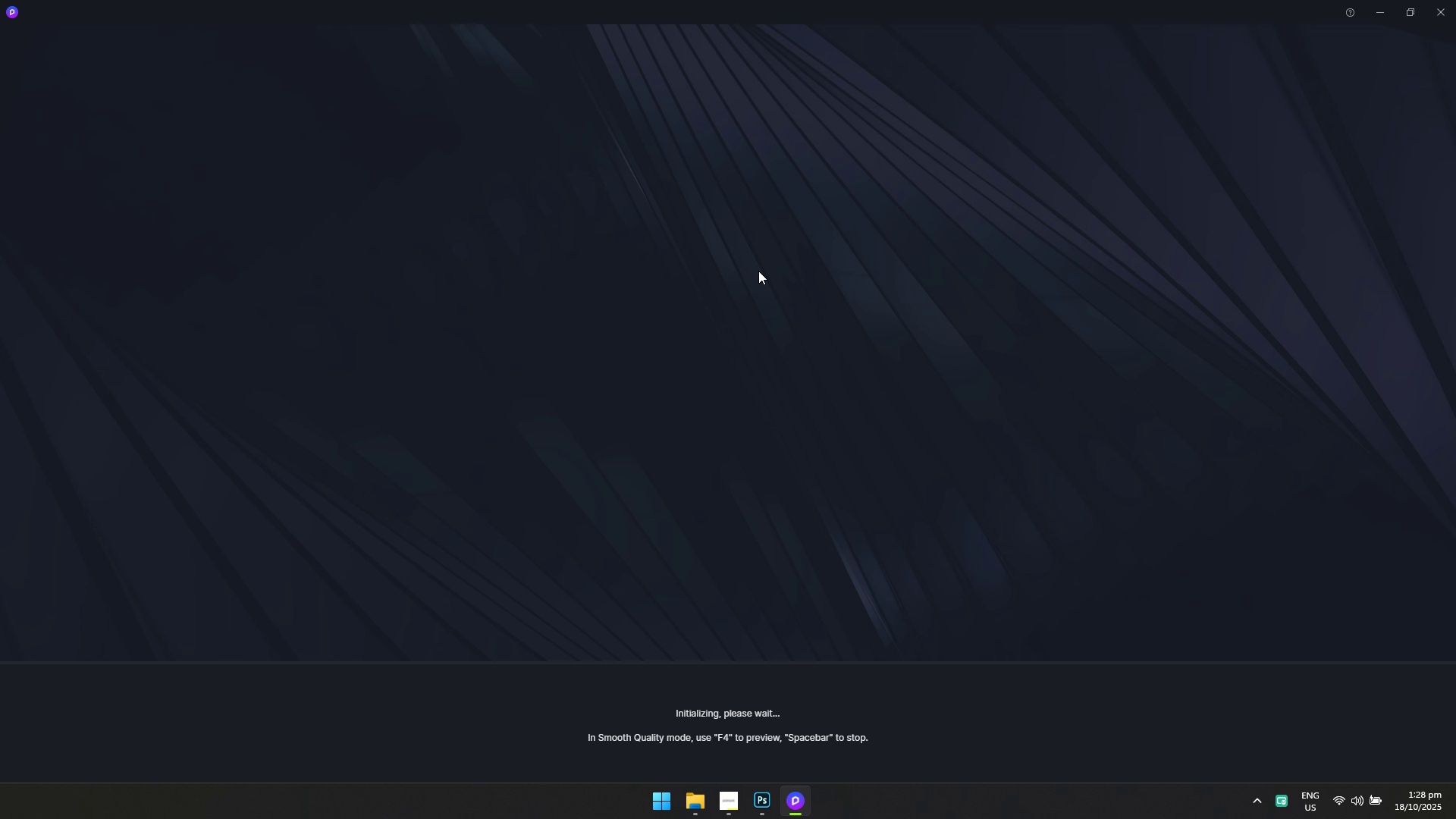 
key(Alt+Tab)
 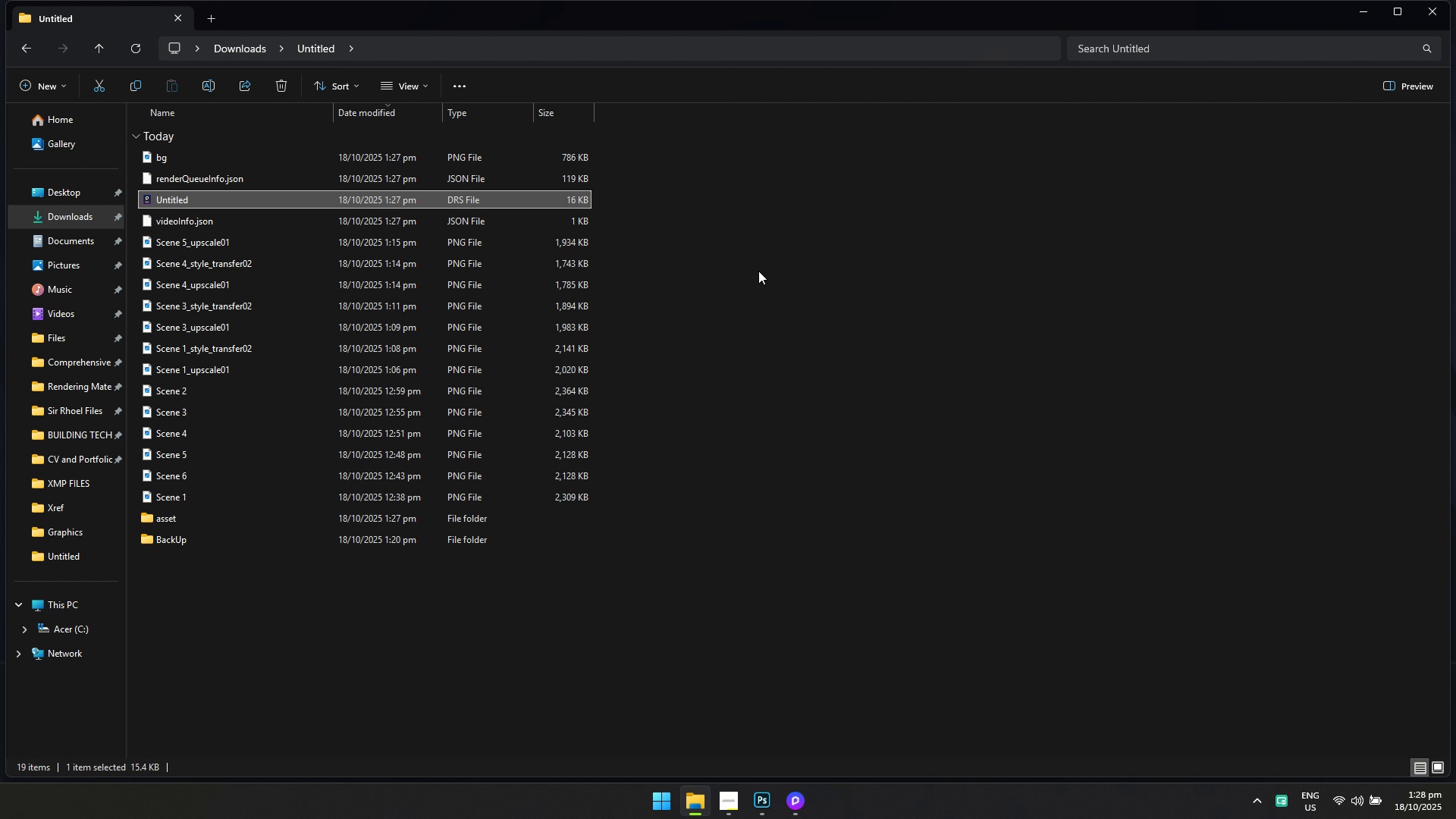 
key(Alt+AltLeft)
 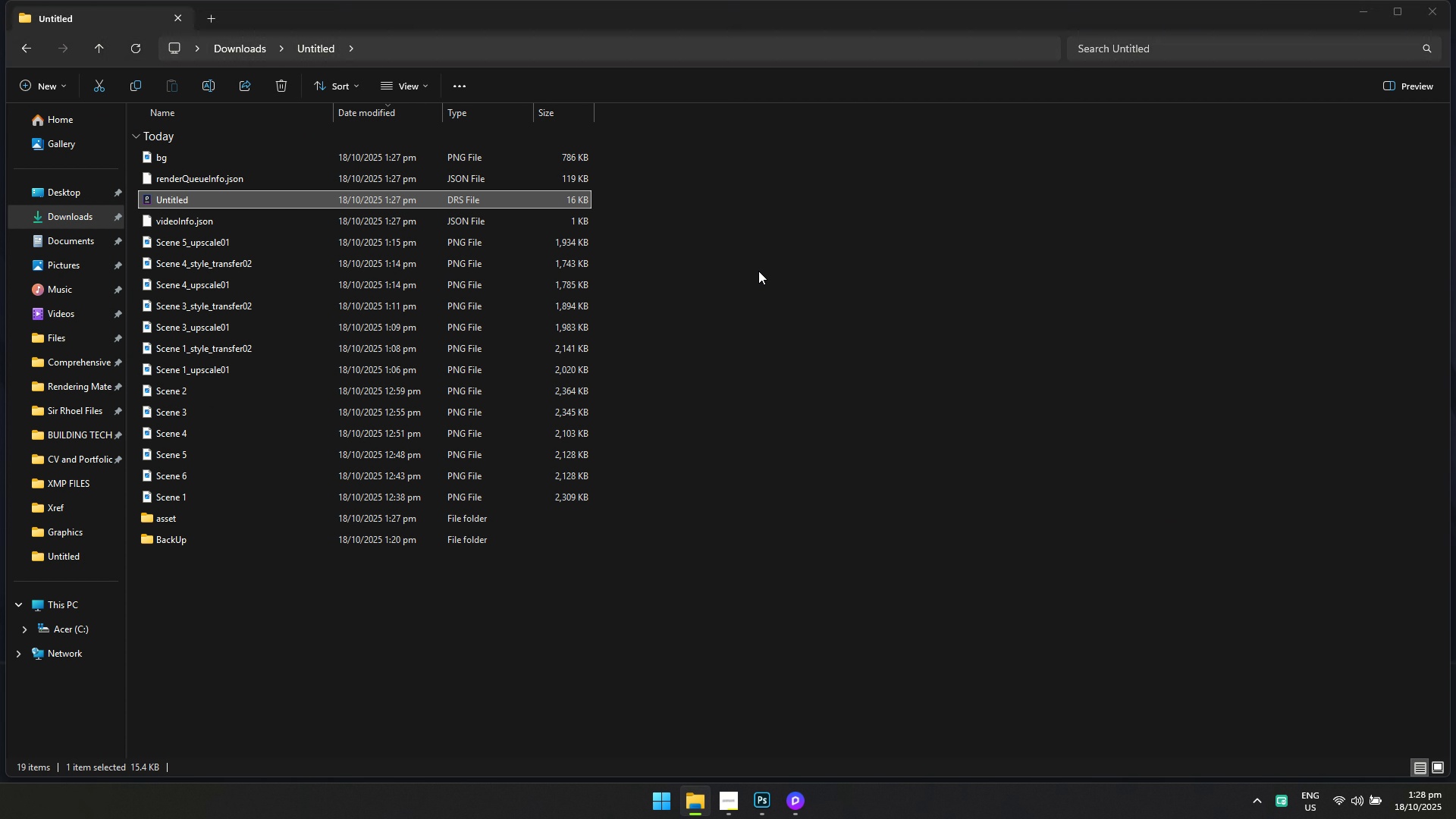 
key(Alt+Tab)